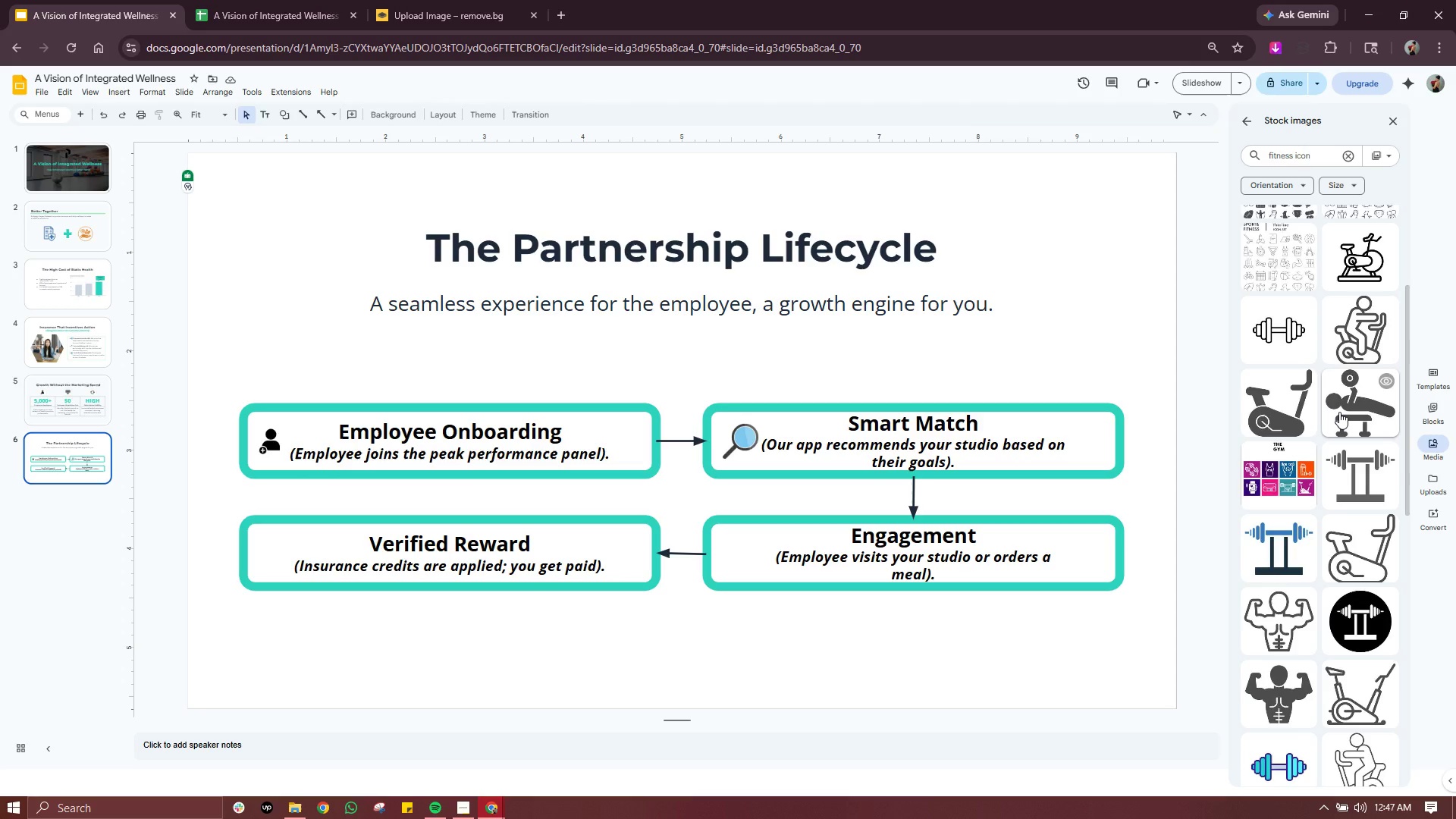 
scroll: coordinate [1368, 413], scroll_direction: down, amount: 4.0
 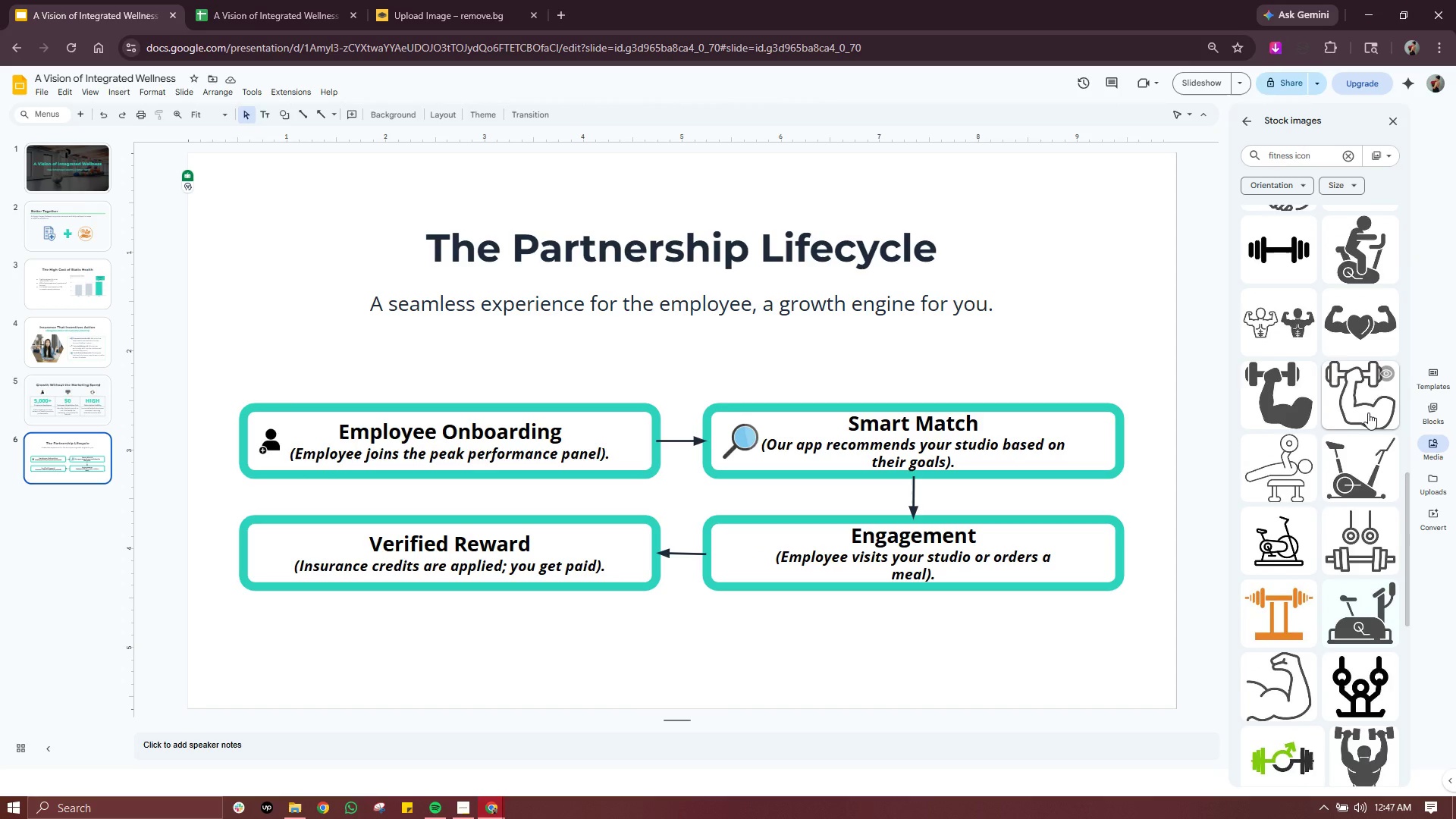 
scroll: coordinate [1368, 413], scroll_direction: up, amount: 1.0
 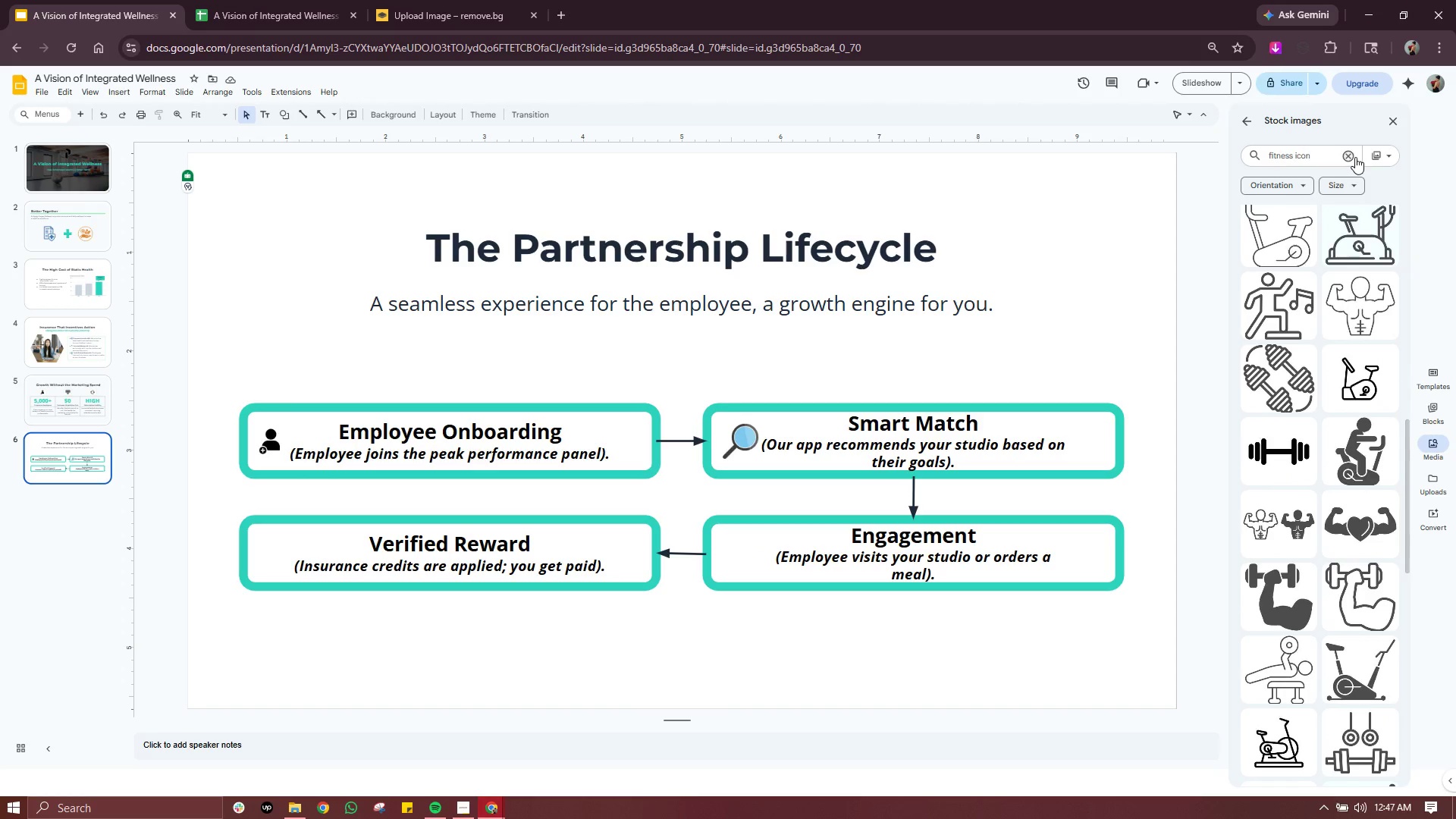 
type(food icon)
 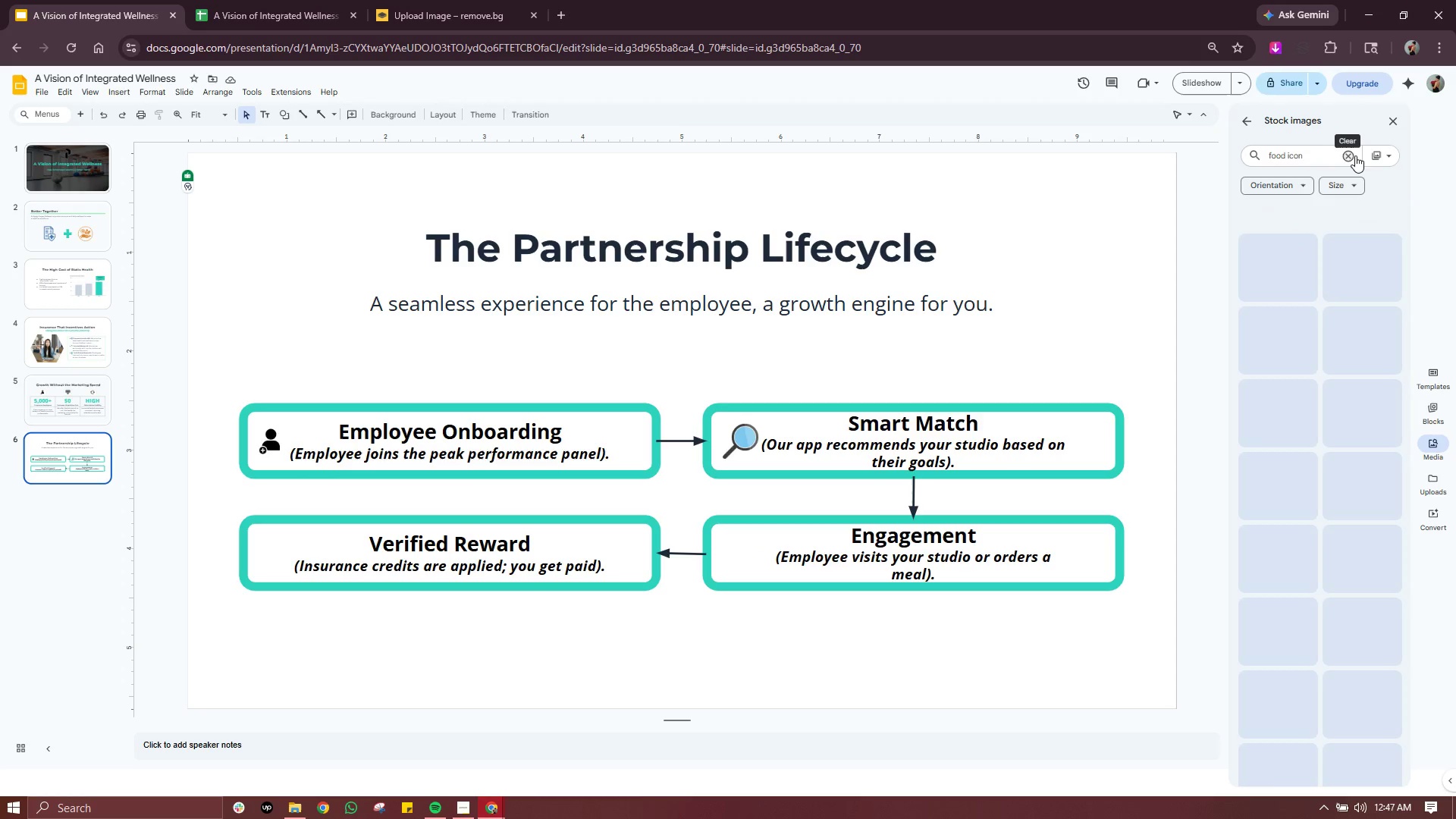 
key(Enter)
 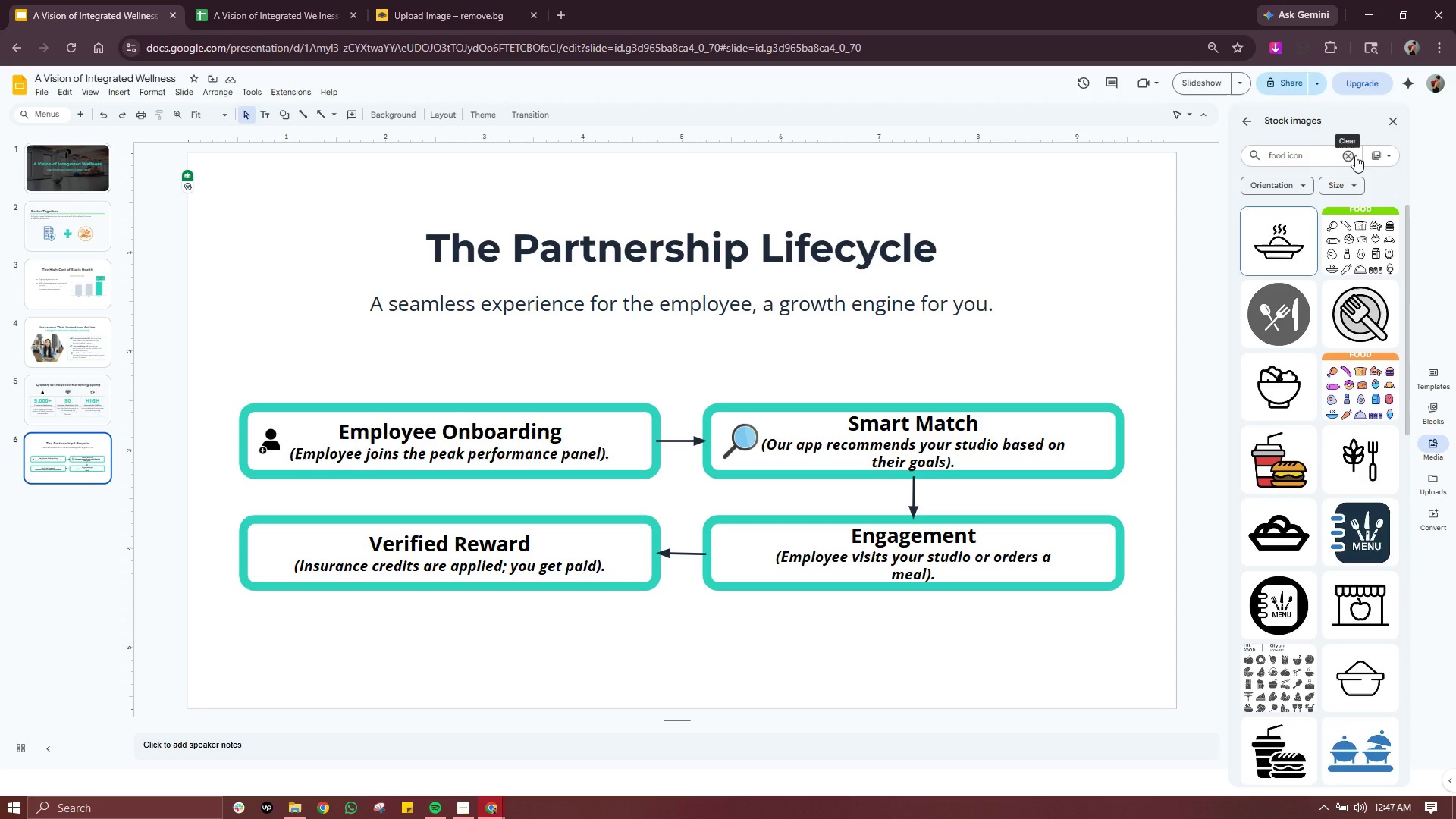 
wait(5.22)
 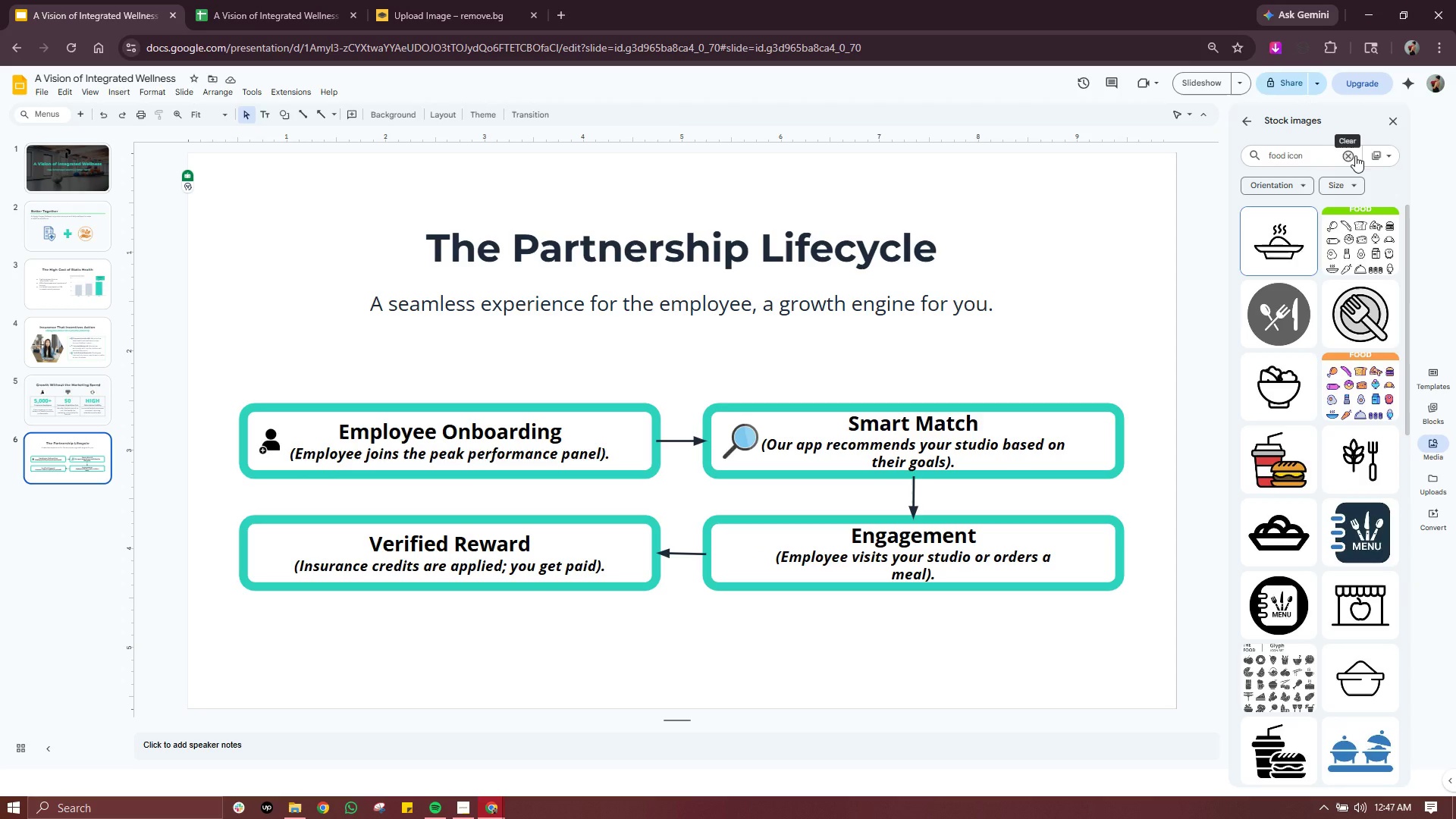 
scroll: coordinate [1347, 438], scroll_direction: down, amount: 1.0
 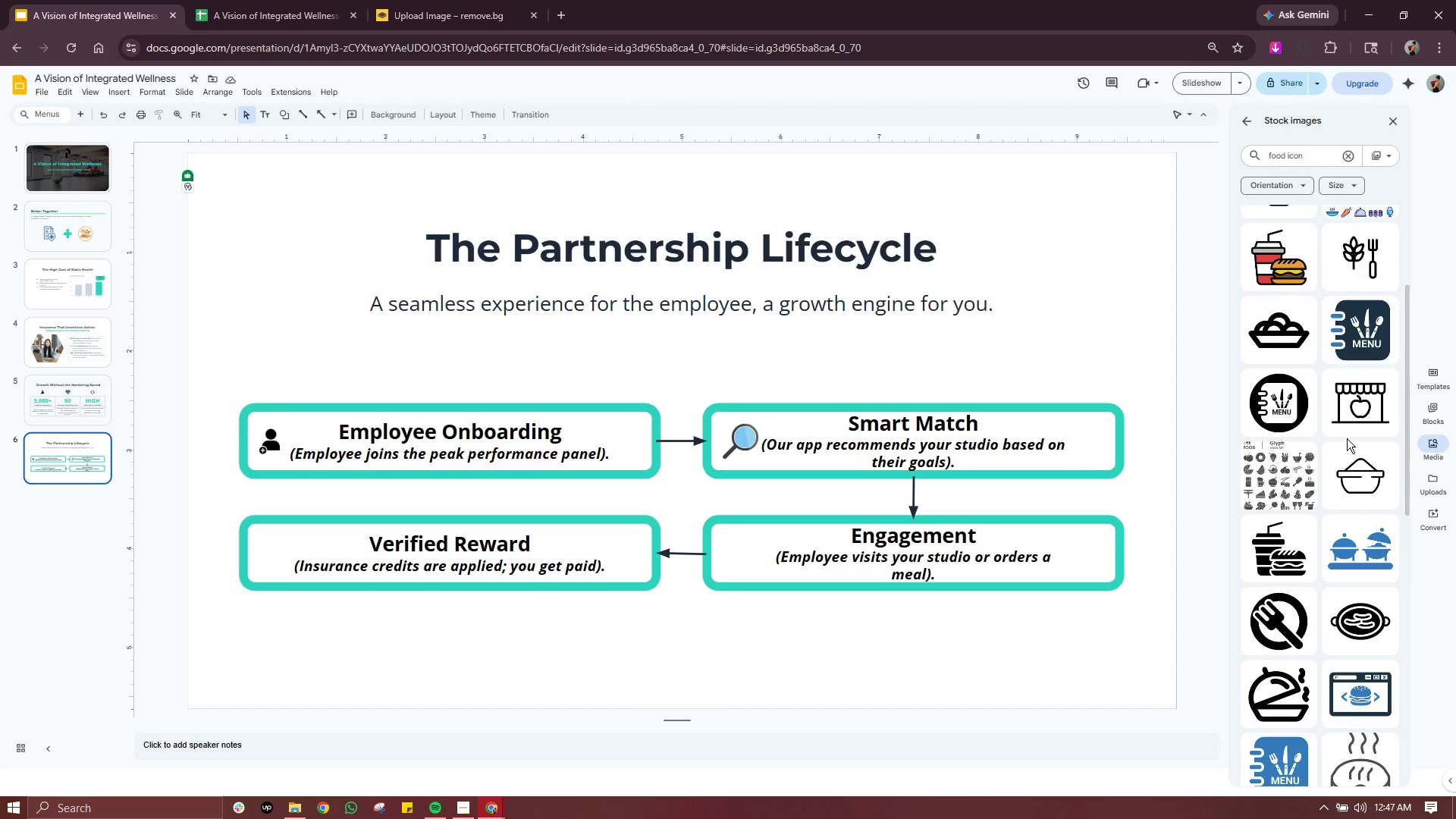 
scroll: coordinate [1347, 438], scroll_direction: up, amount: 3.0
 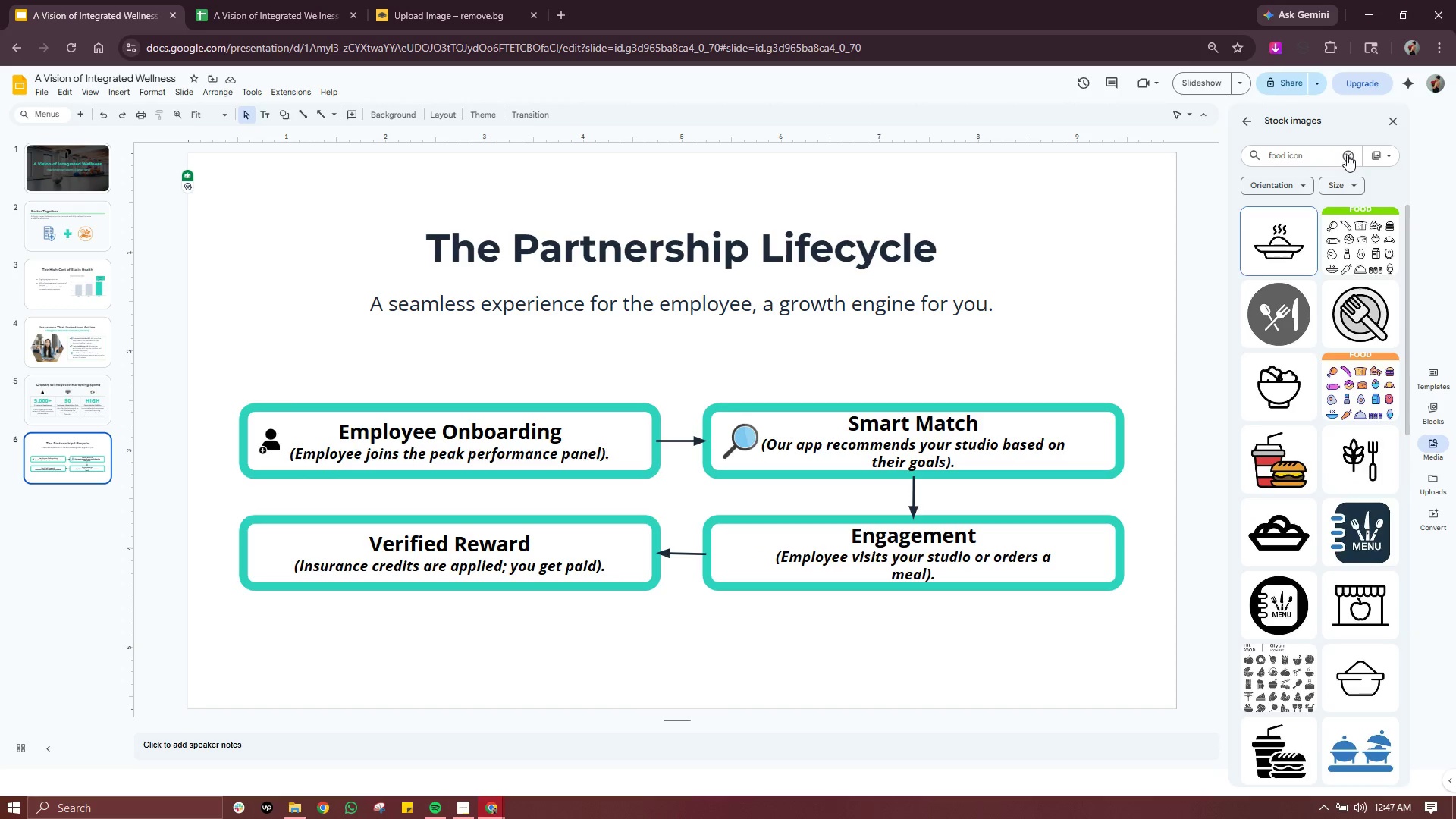 
left_click([1347, 155])
 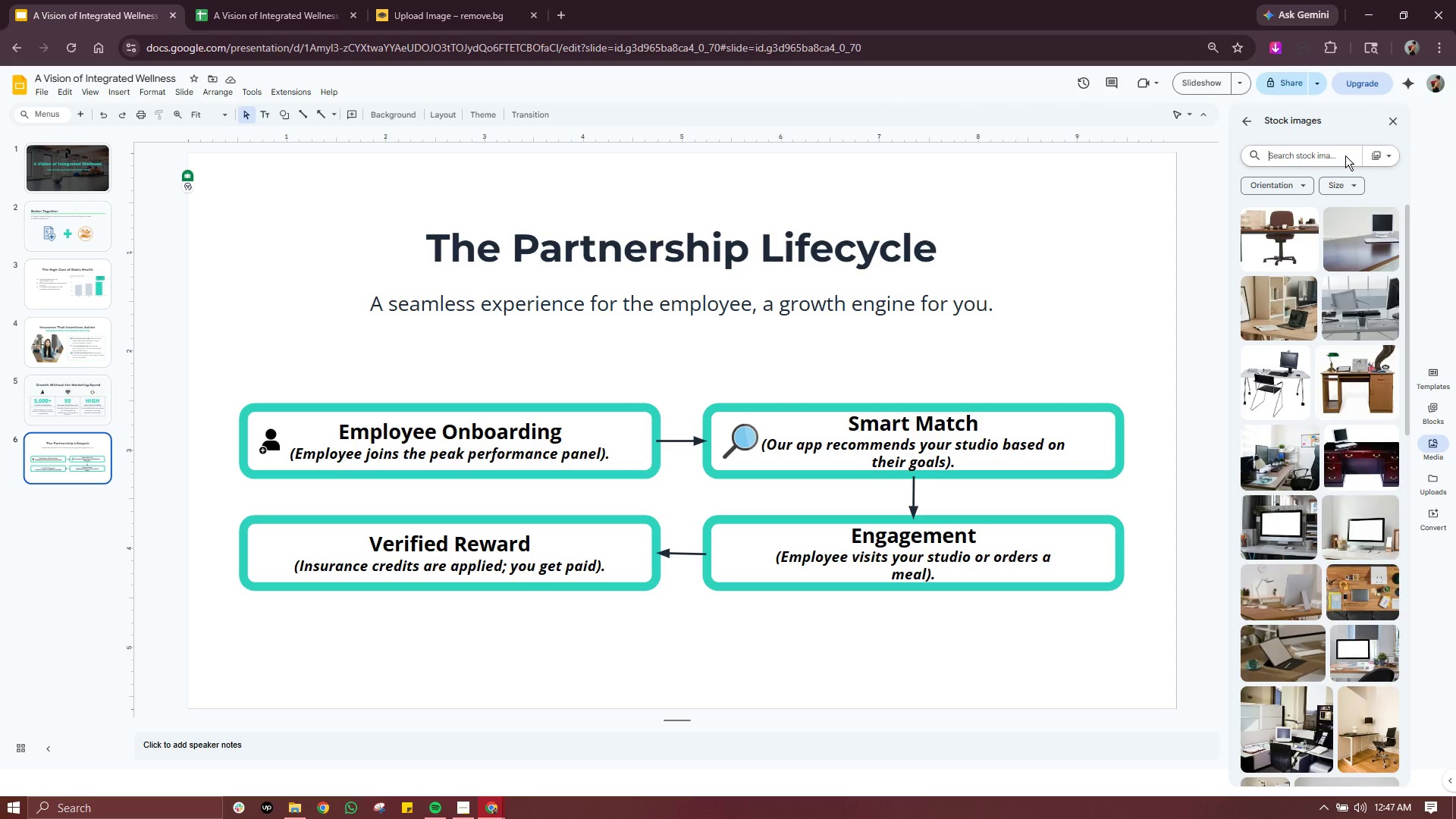 
type(fir)
key(Backspace)
type(tness c)
key(Backspace)
type(icon)
 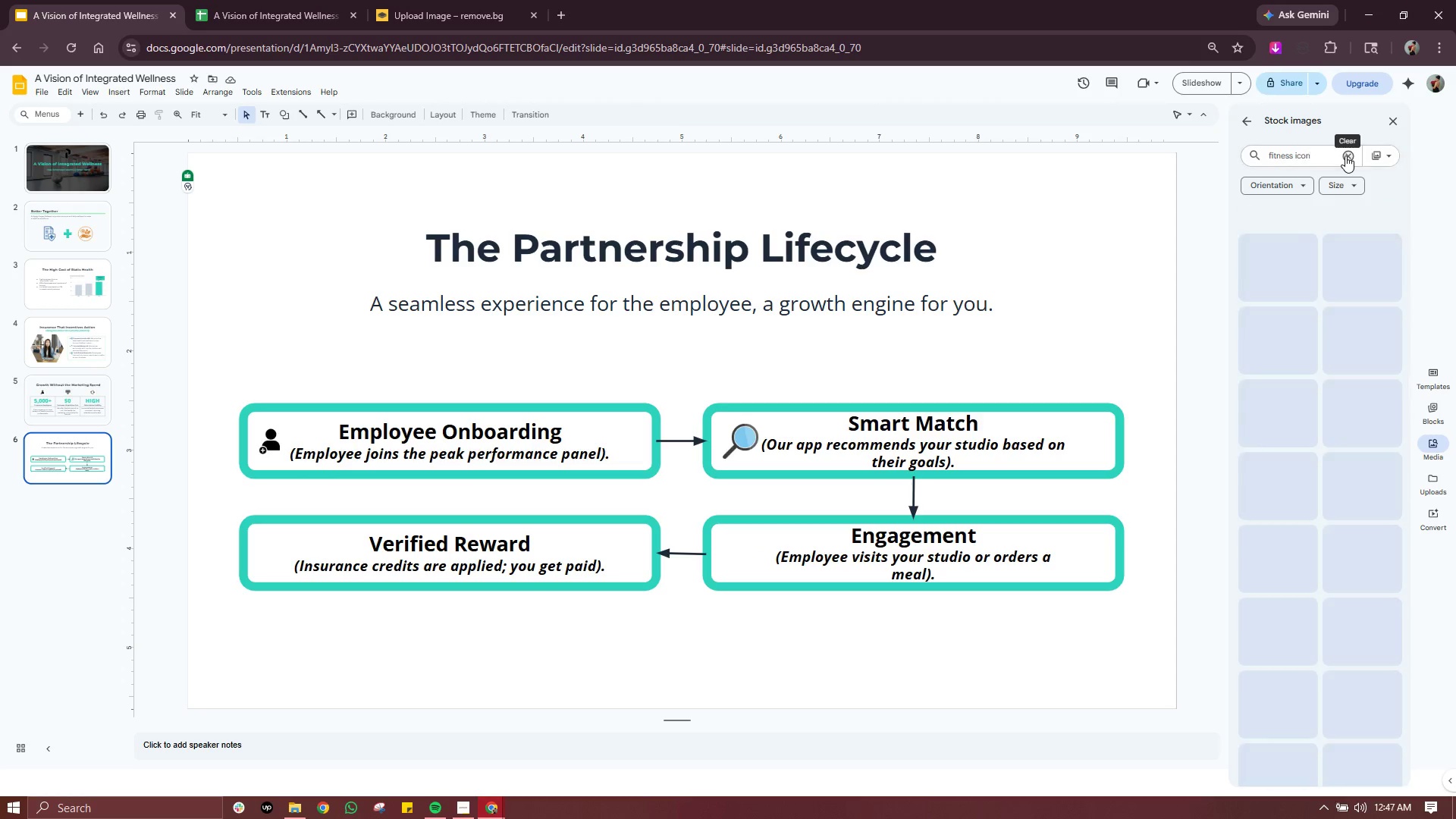 
key(Enter)
 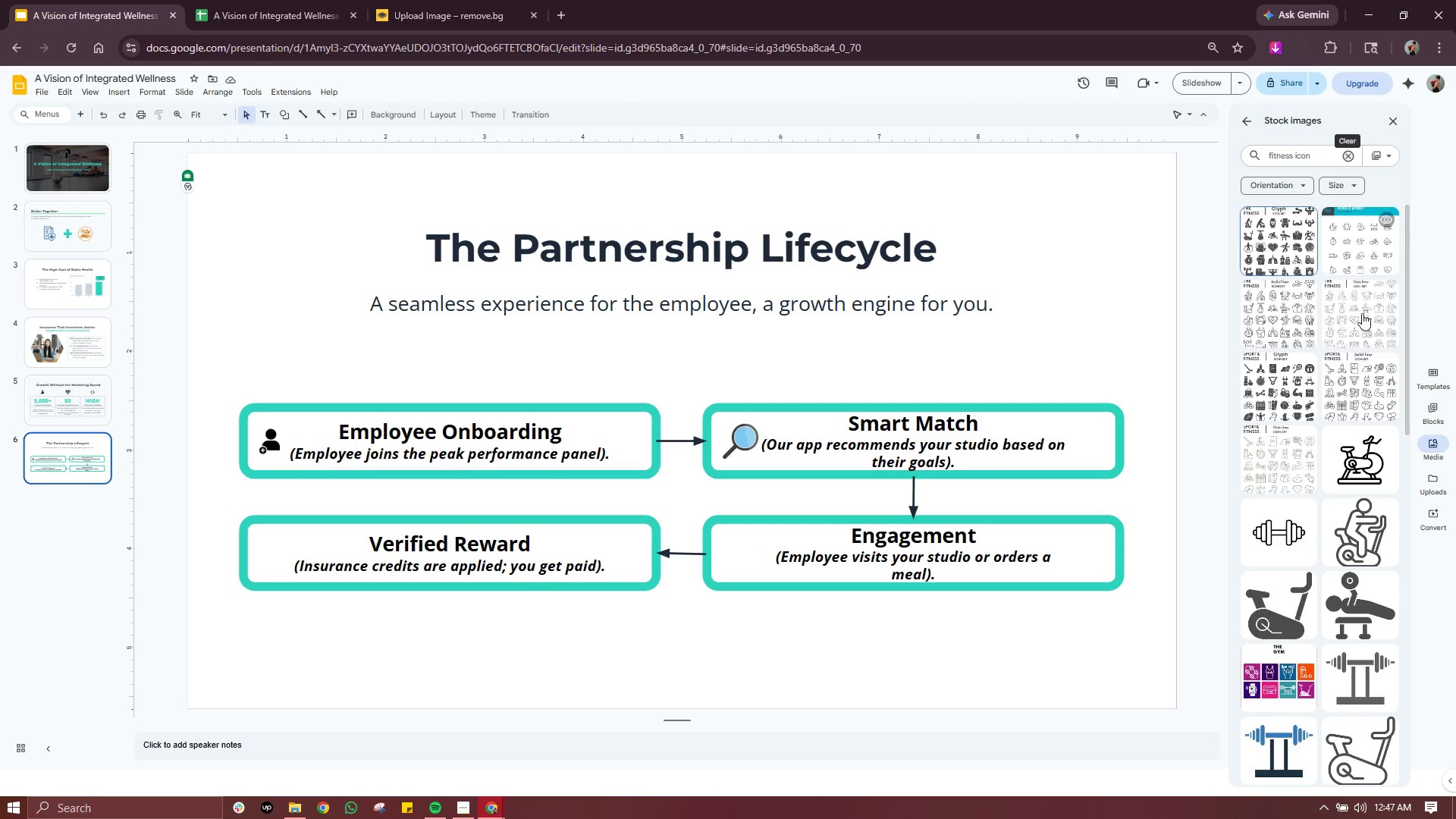 
scroll: coordinate [1364, 395], scroll_direction: down, amount: 5.0
 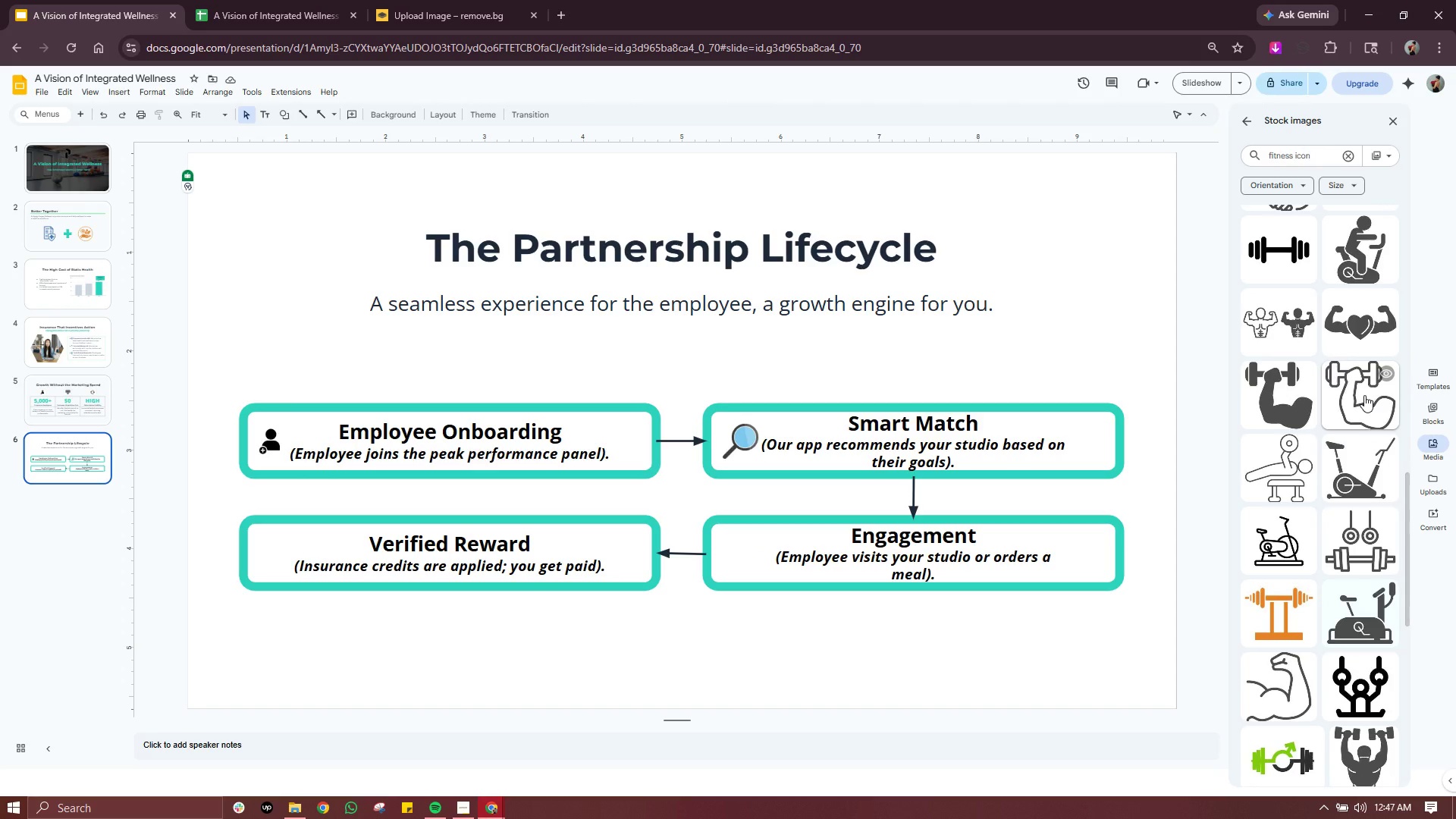 
scroll: coordinate [1364, 395], scroll_direction: up, amount: 5.0
 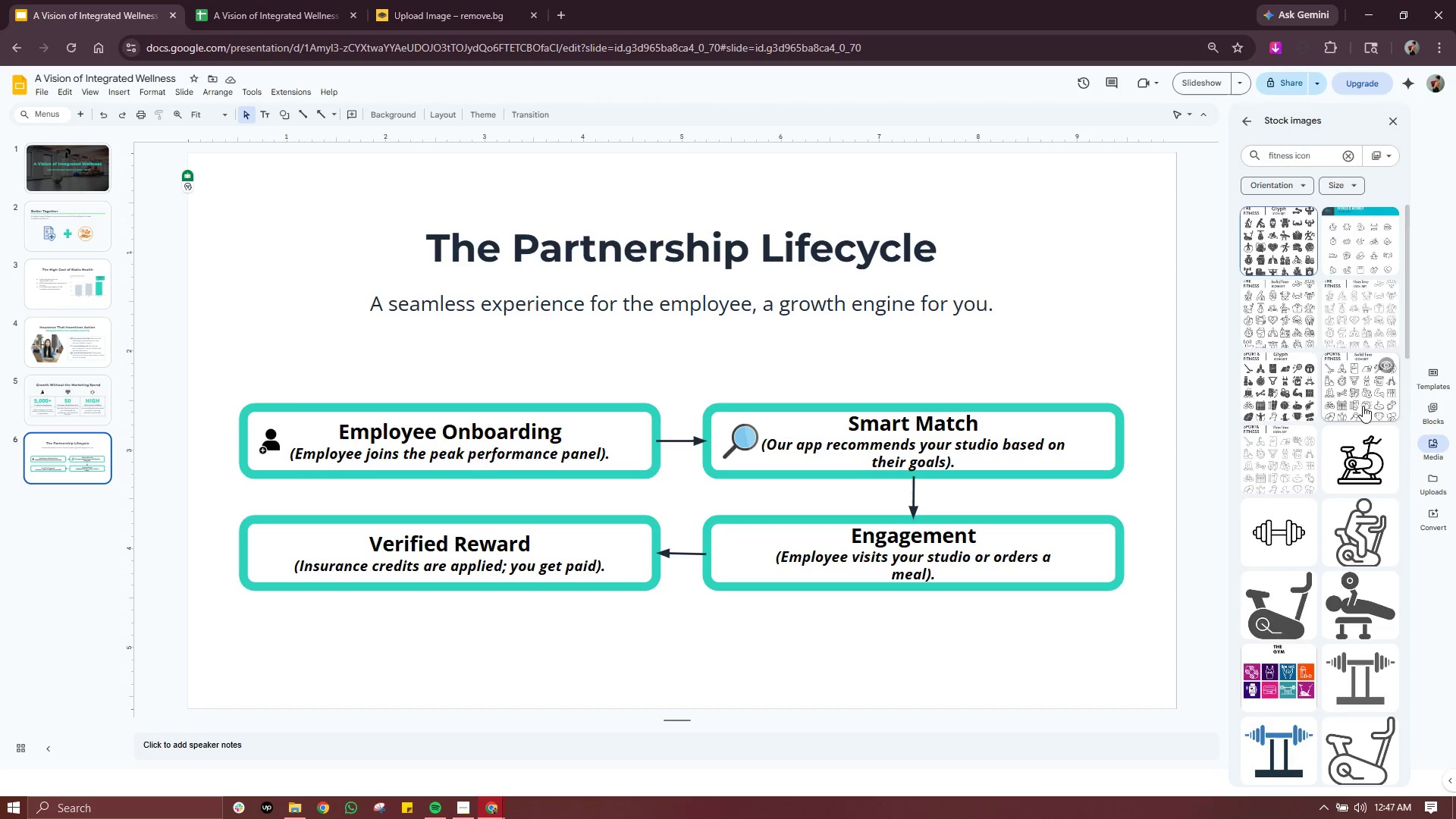 
scroll: coordinate [1362, 407], scroll_direction: down, amount: 1.0
 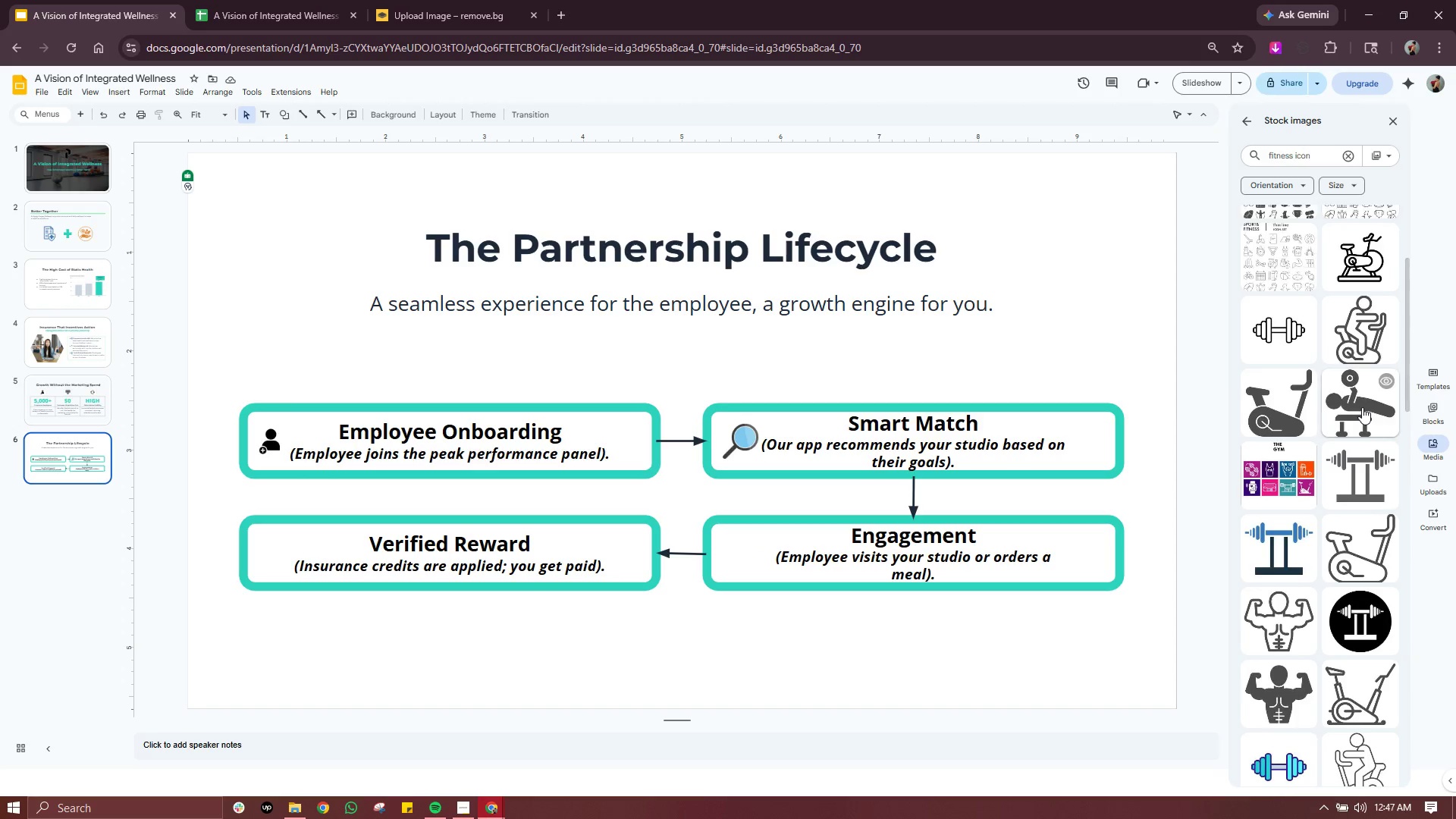 
scroll: coordinate [1362, 407], scroll_direction: up, amount: 3.0
 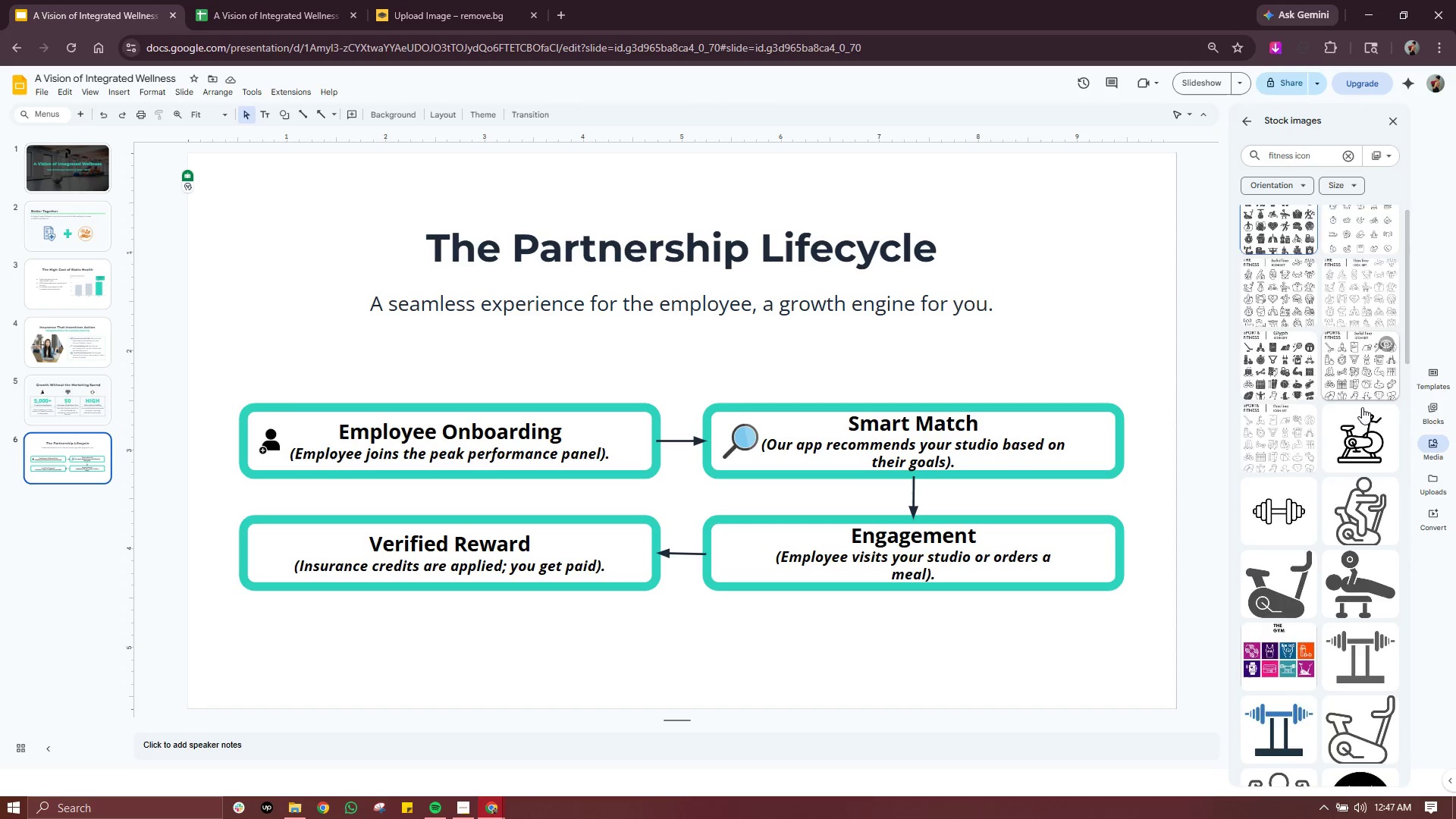 
scroll: coordinate [1362, 407], scroll_direction: down, amount: 2.0
 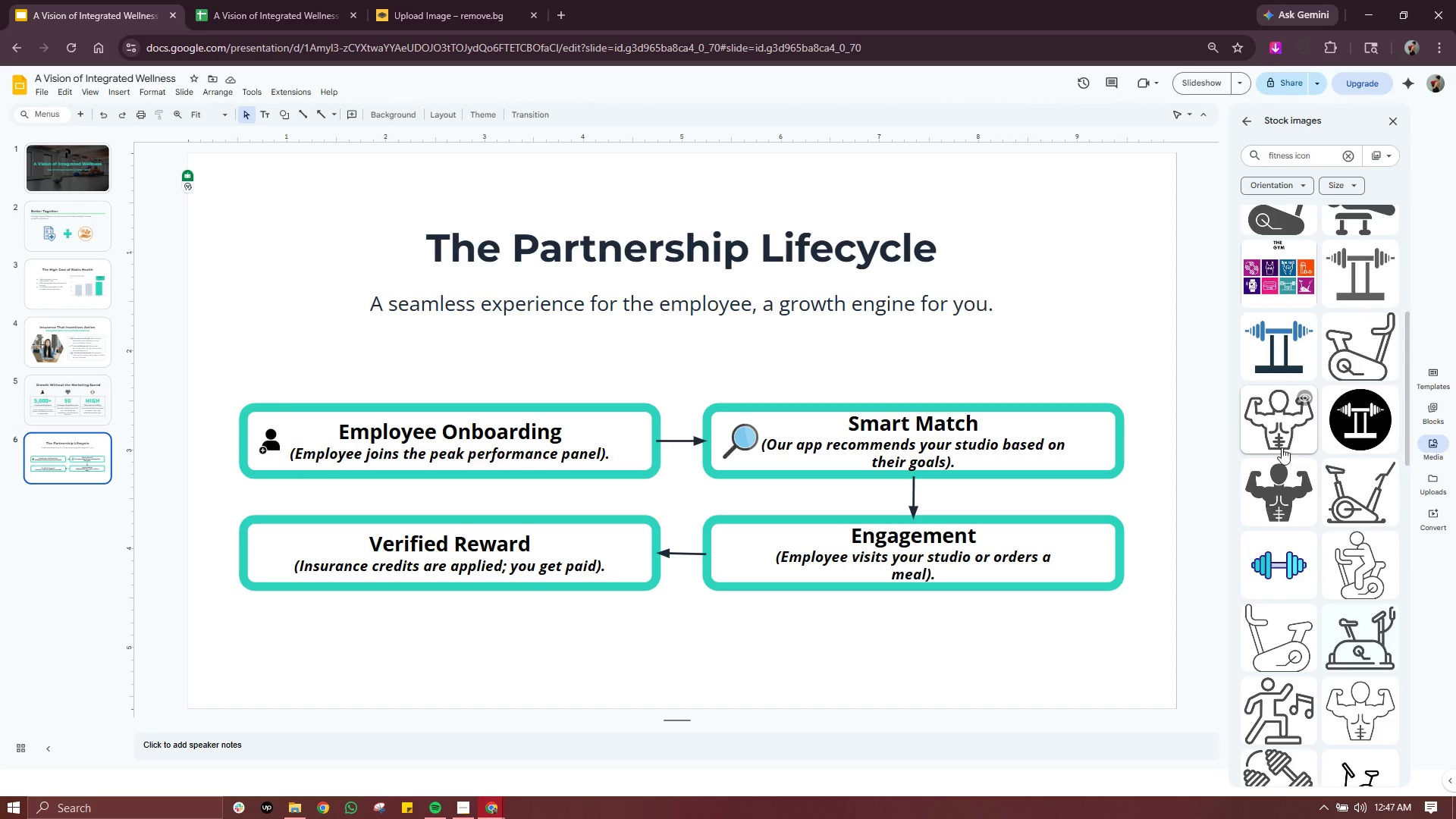 
left_click([1285, 435])
 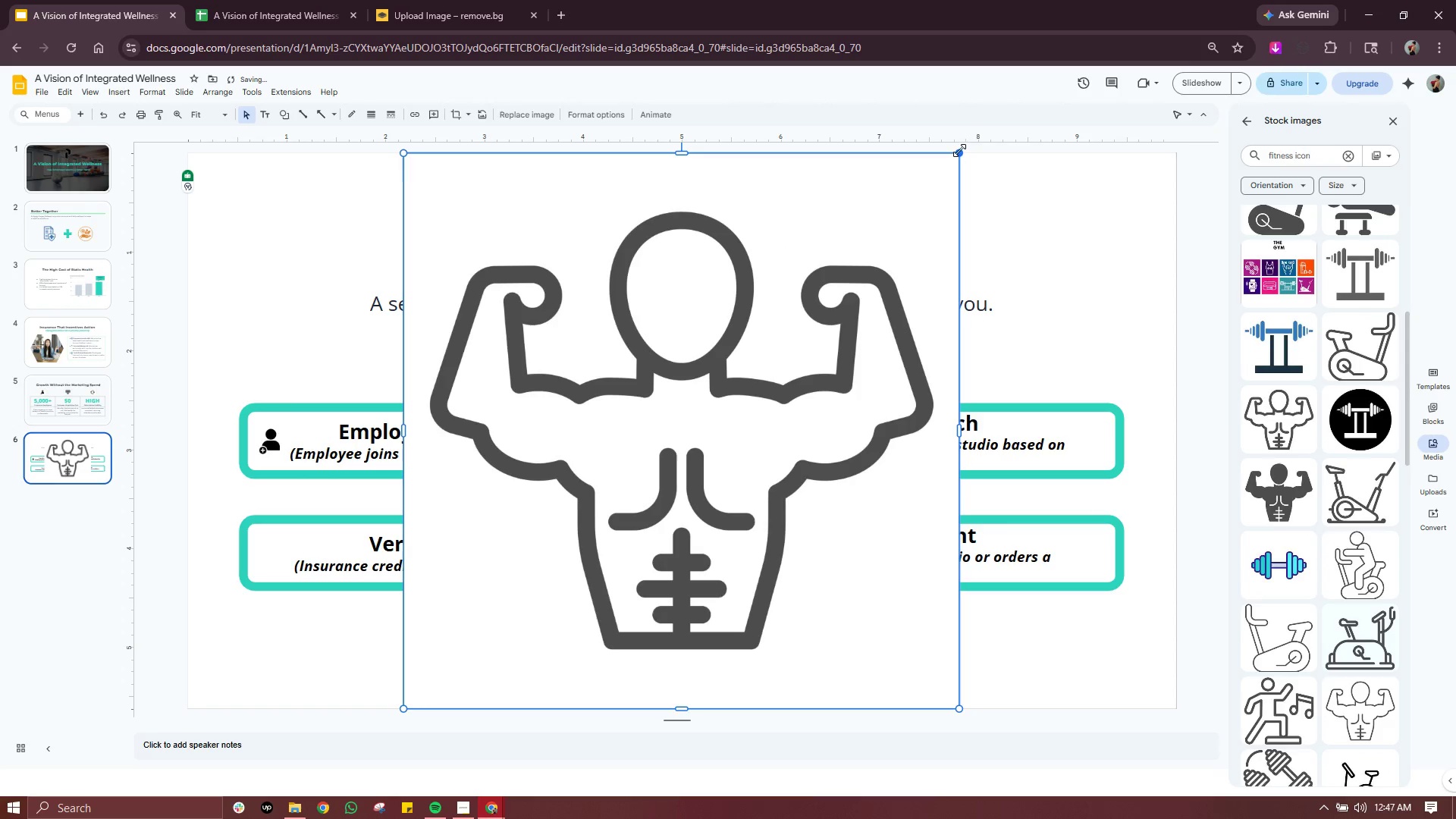 
left_click_drag(start_coordinate=[958, 151], to_coordinate=[415, 667])
 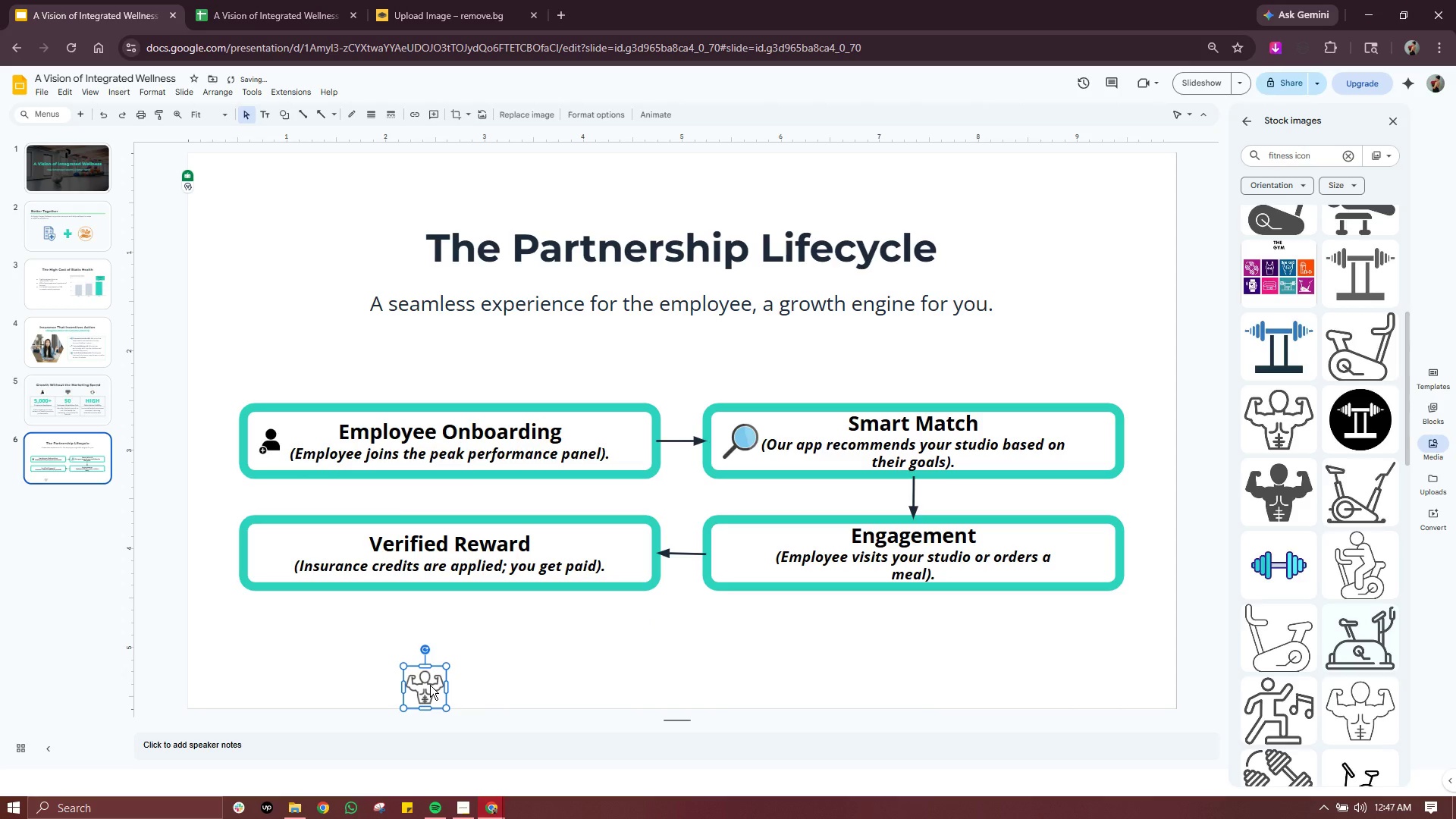 
left_click_drag(start_coordinate=[430, 685], to_coordinate=[276, 551])
 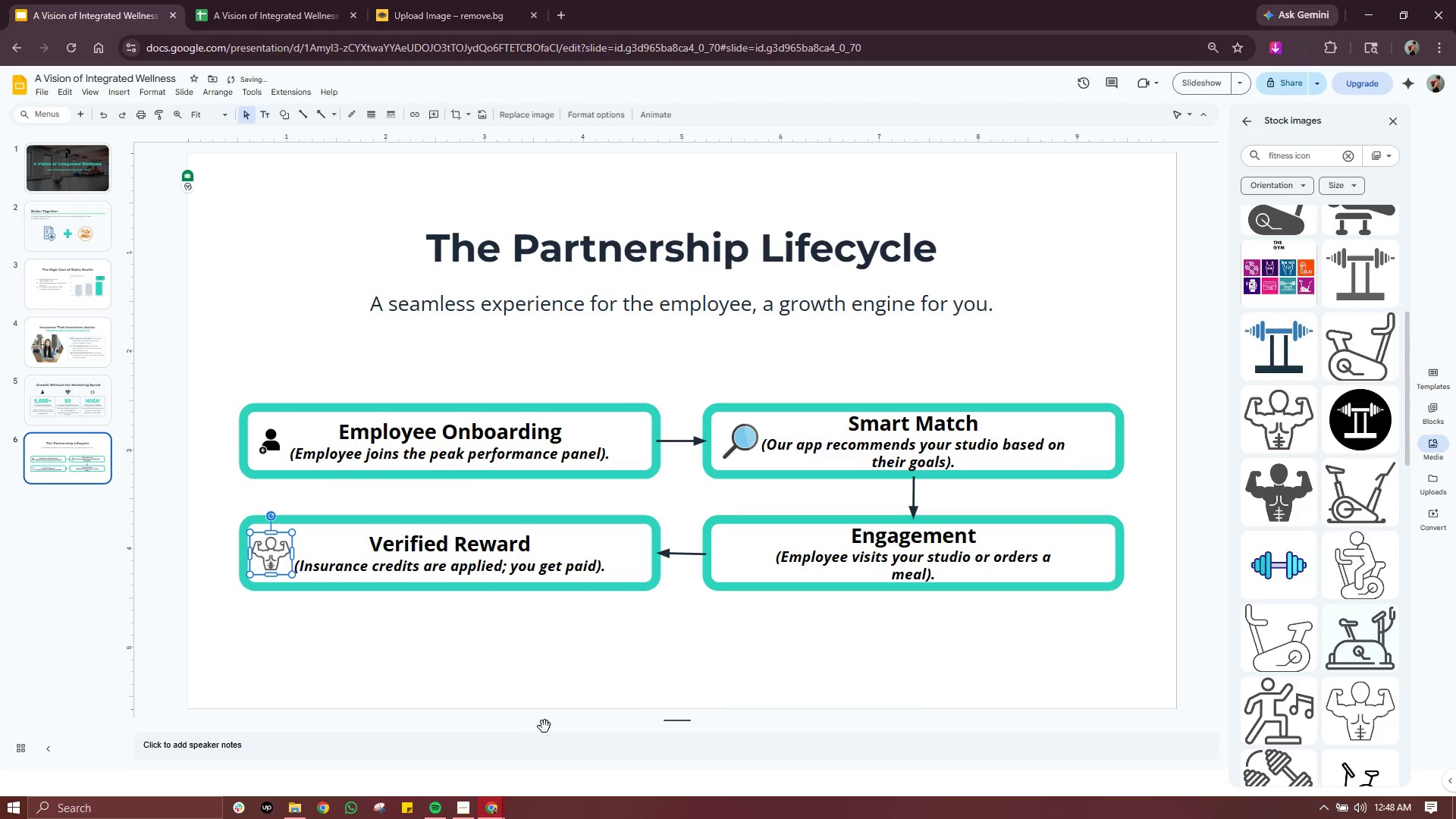 
left_click([551, 726])
 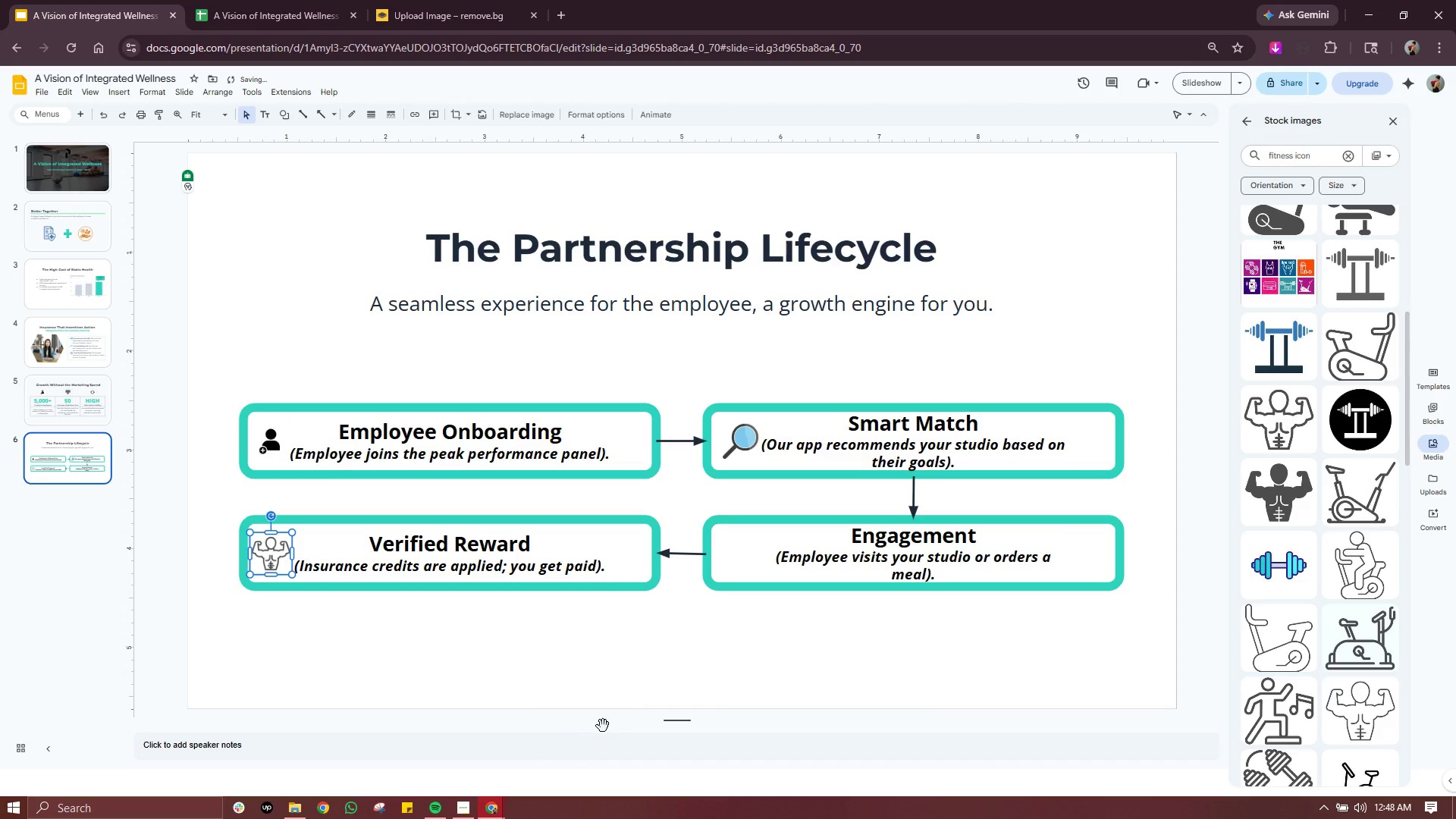 
left_click([603, 726])
 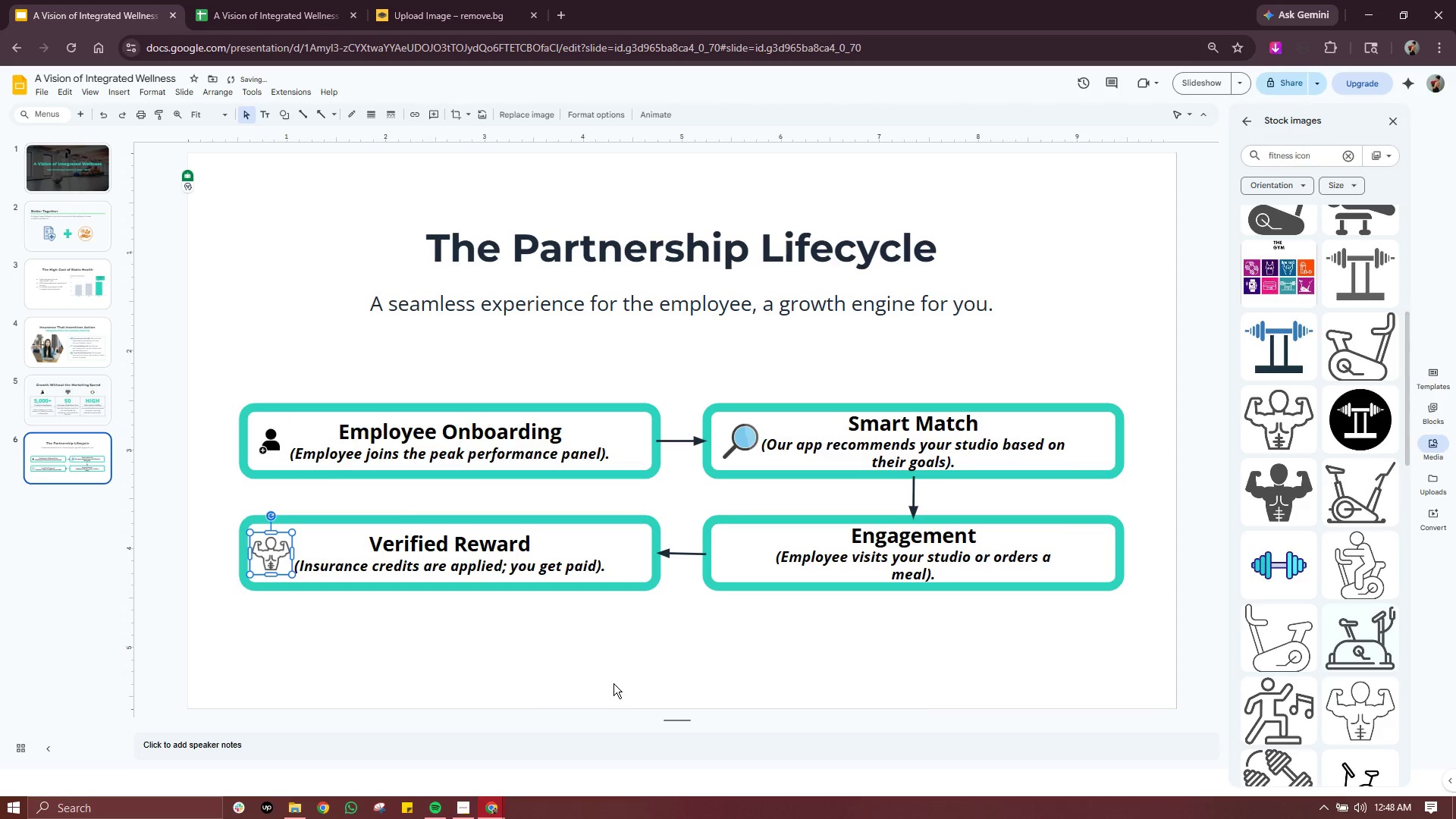 
left_click([613, 683])
 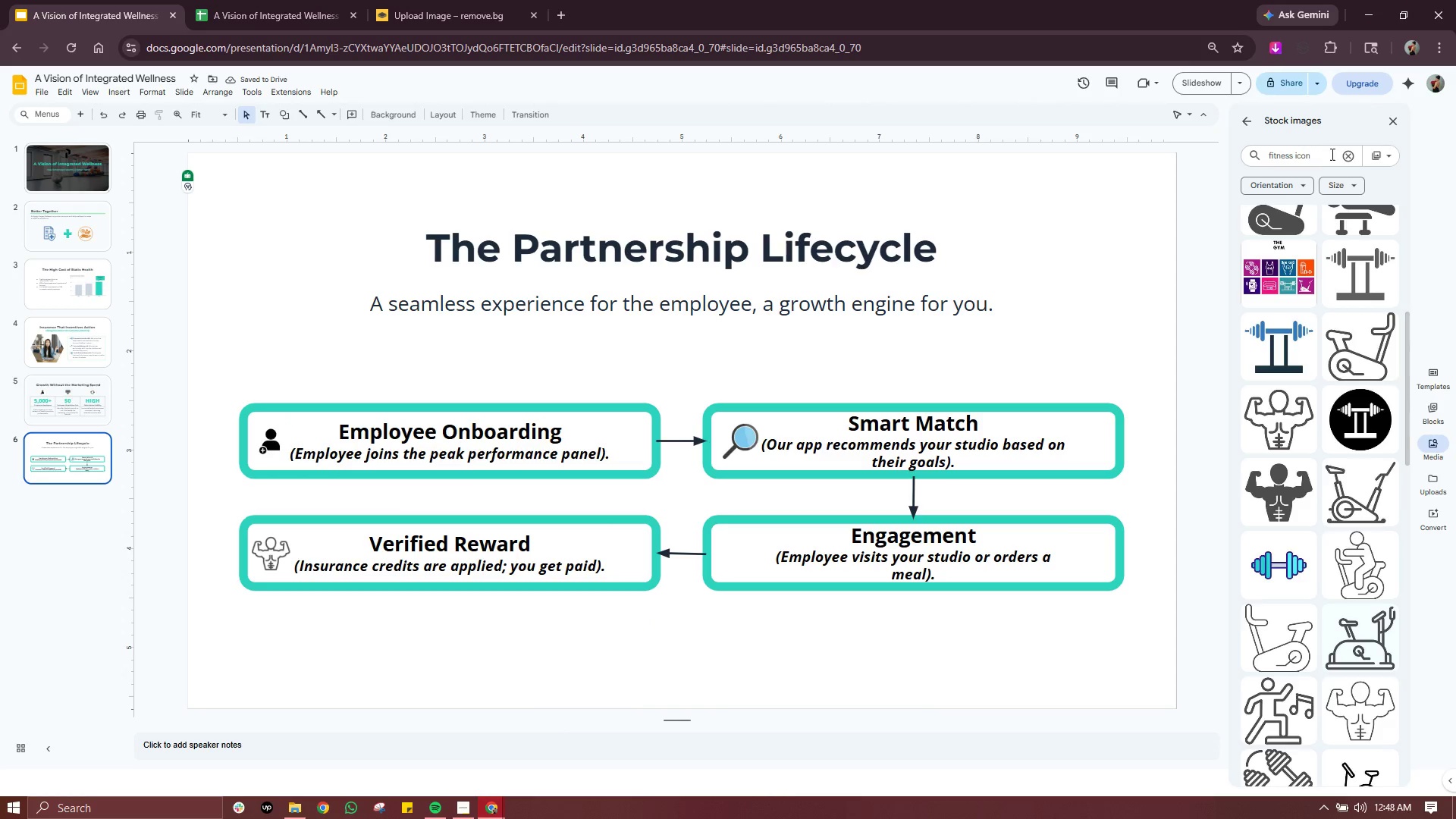 
left_click([1348, 152])
 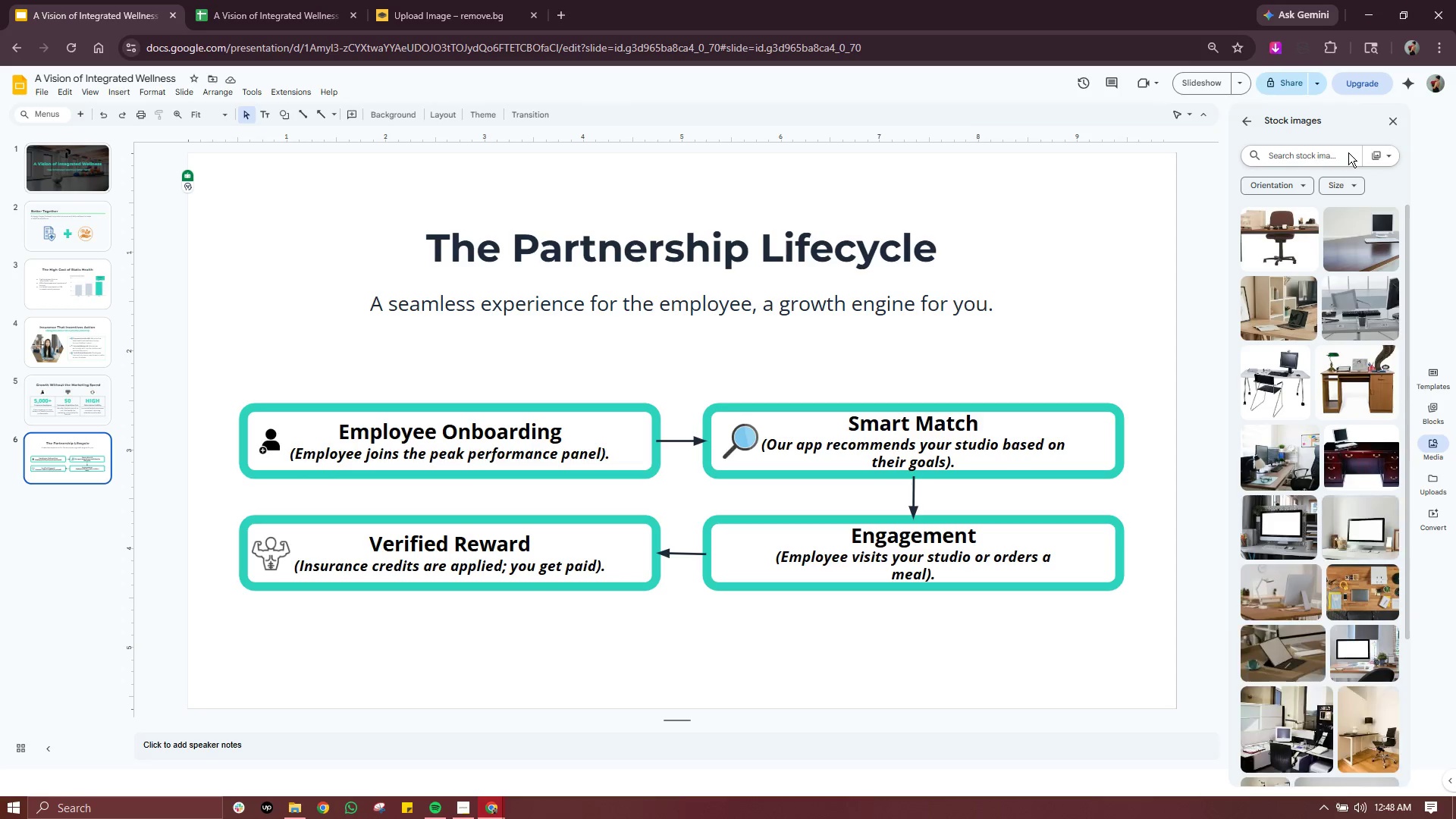 
type(credit card icon)
 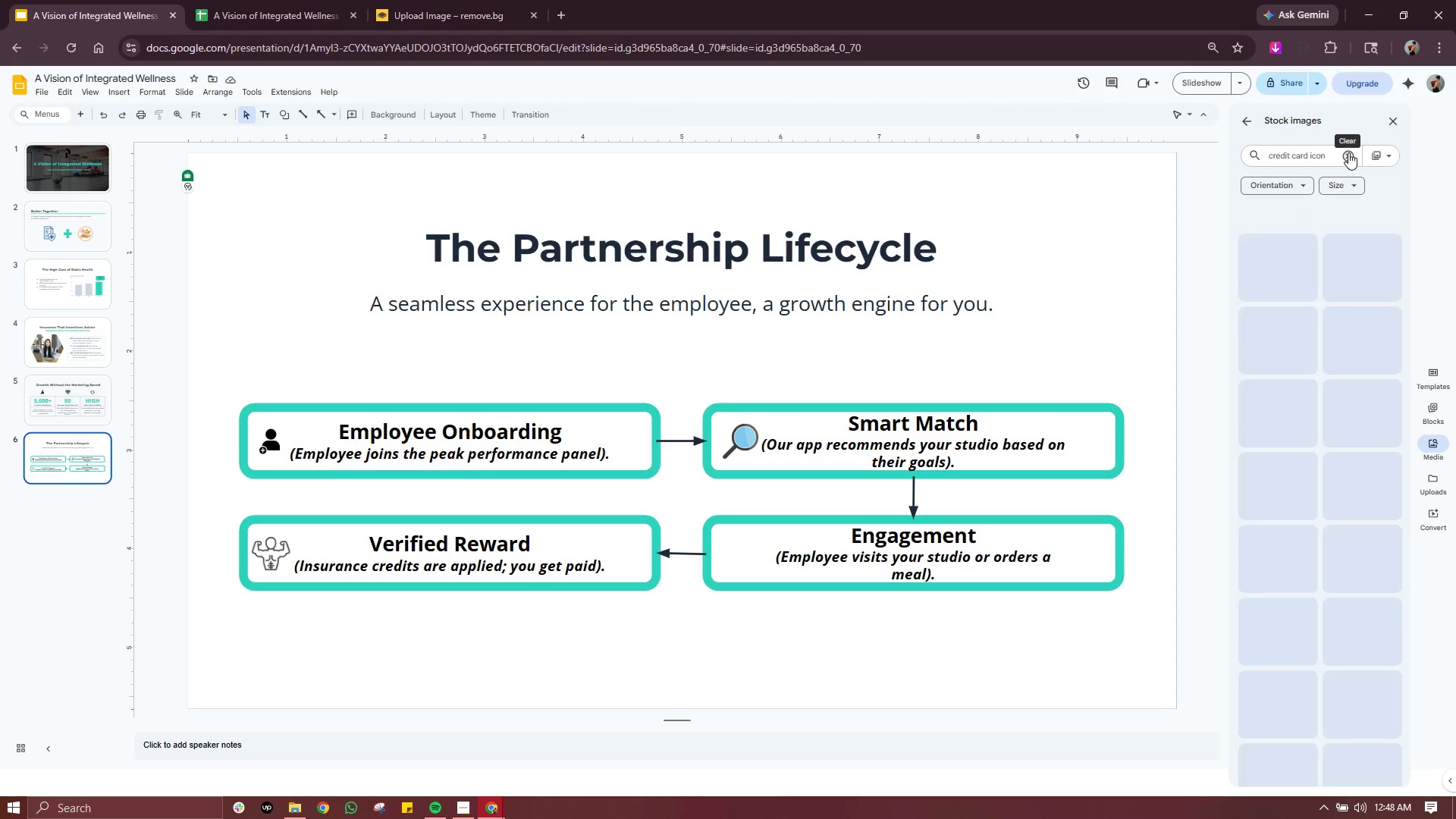 
key(Enter)
 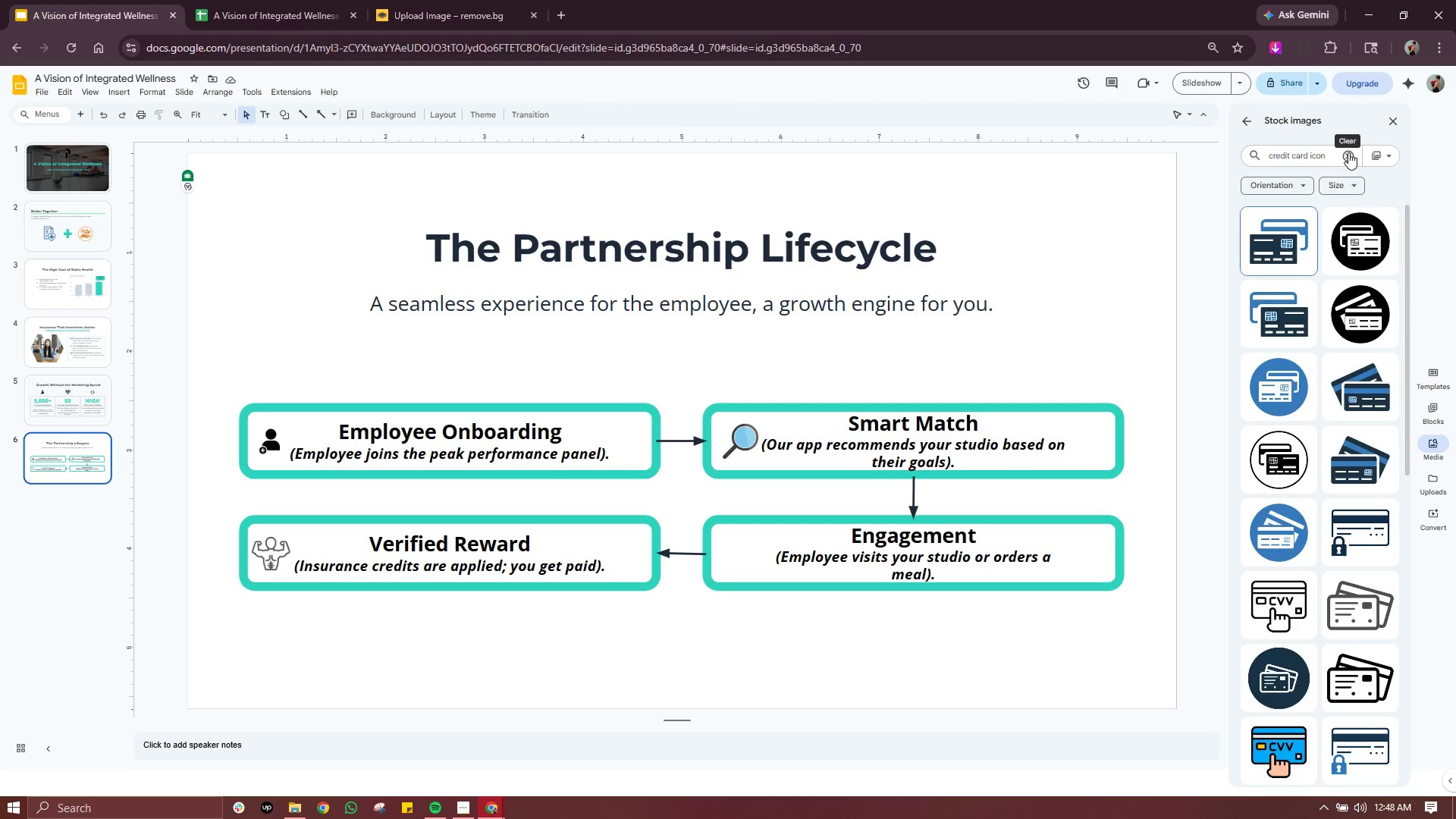 
mouse_move([1297, 378])
 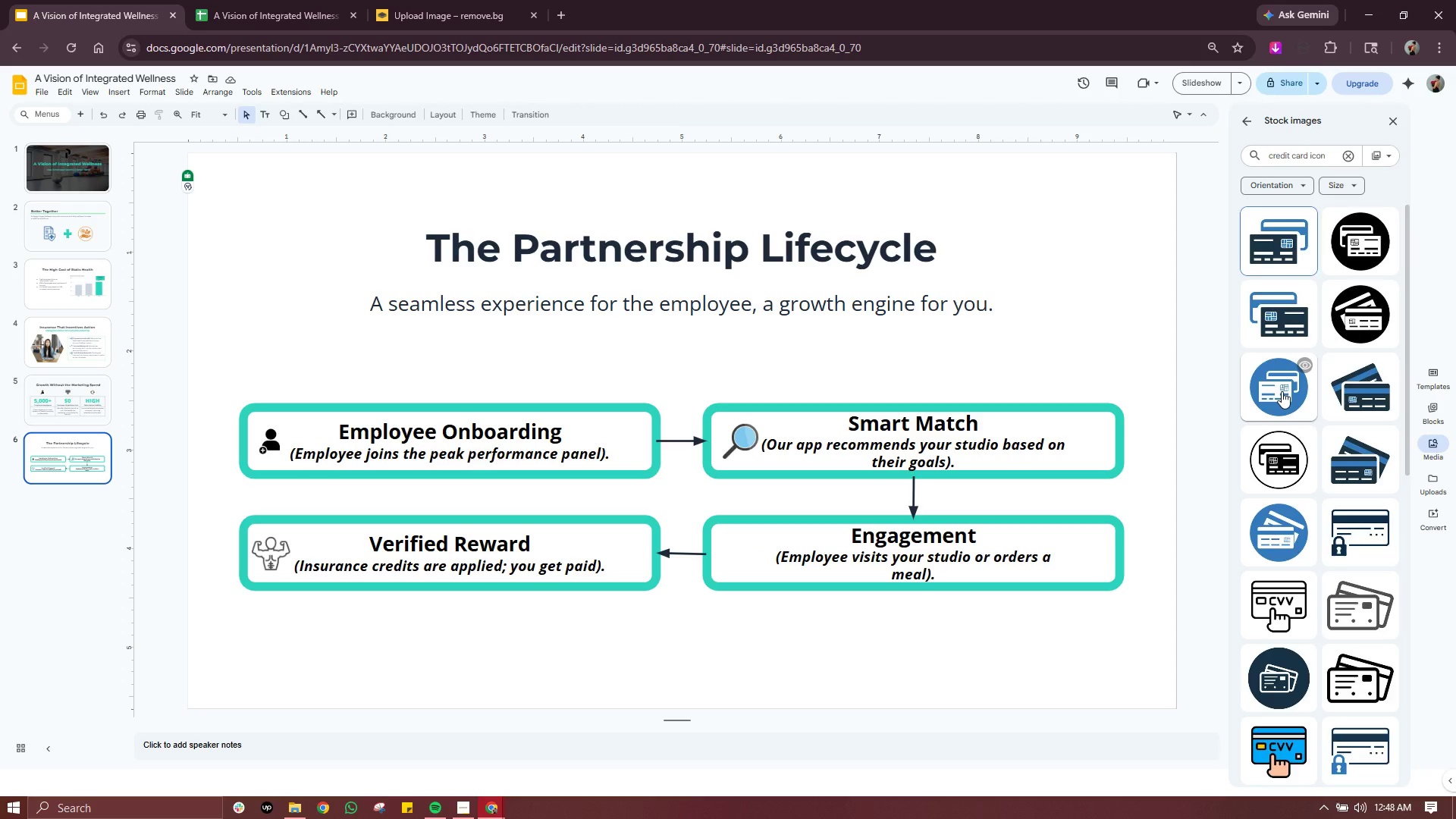 
left_click([1282, 391])
 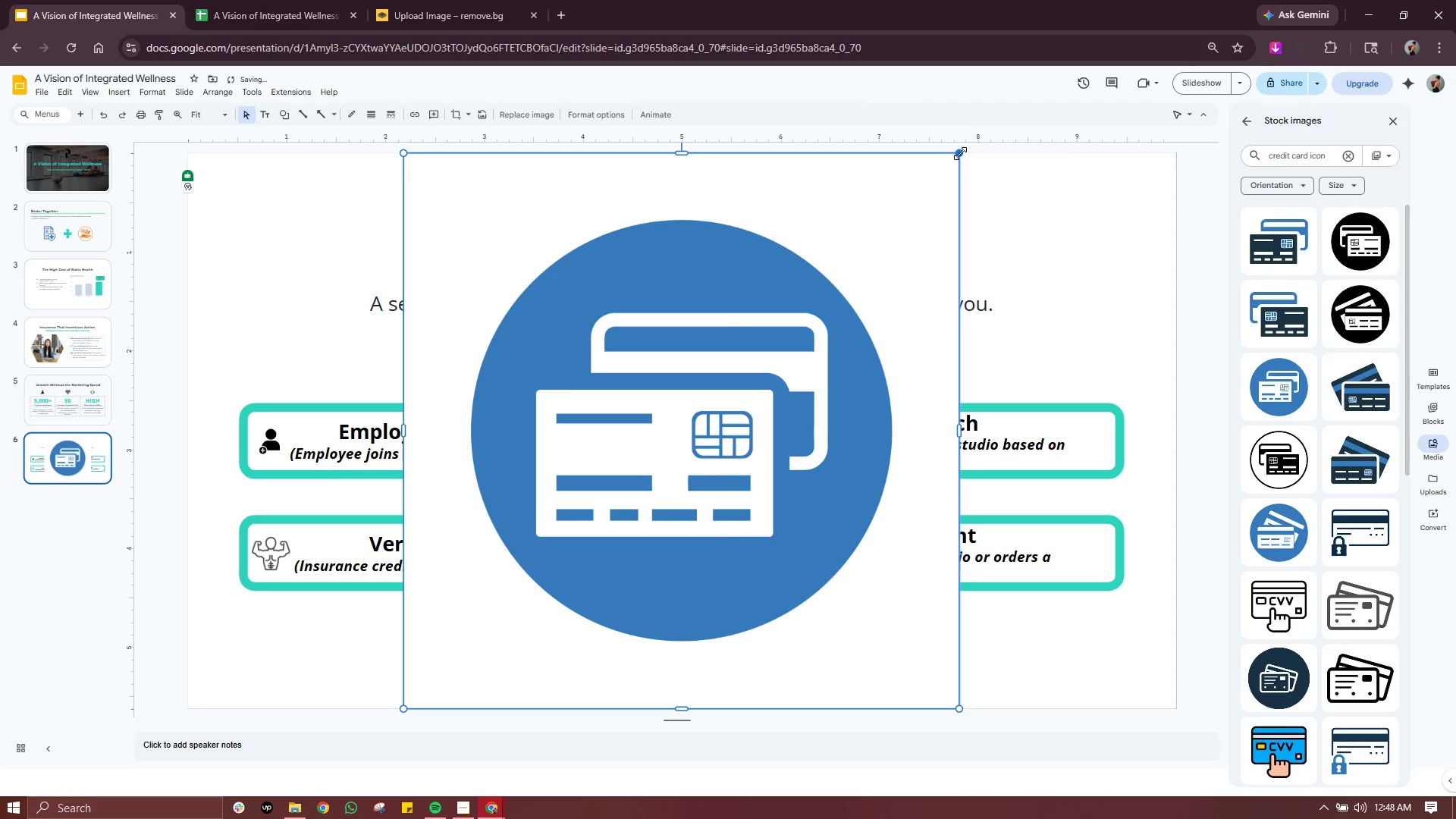 
left_click_drag(start_coordinate=[960, 153], to_coordinate=[447, 692])
 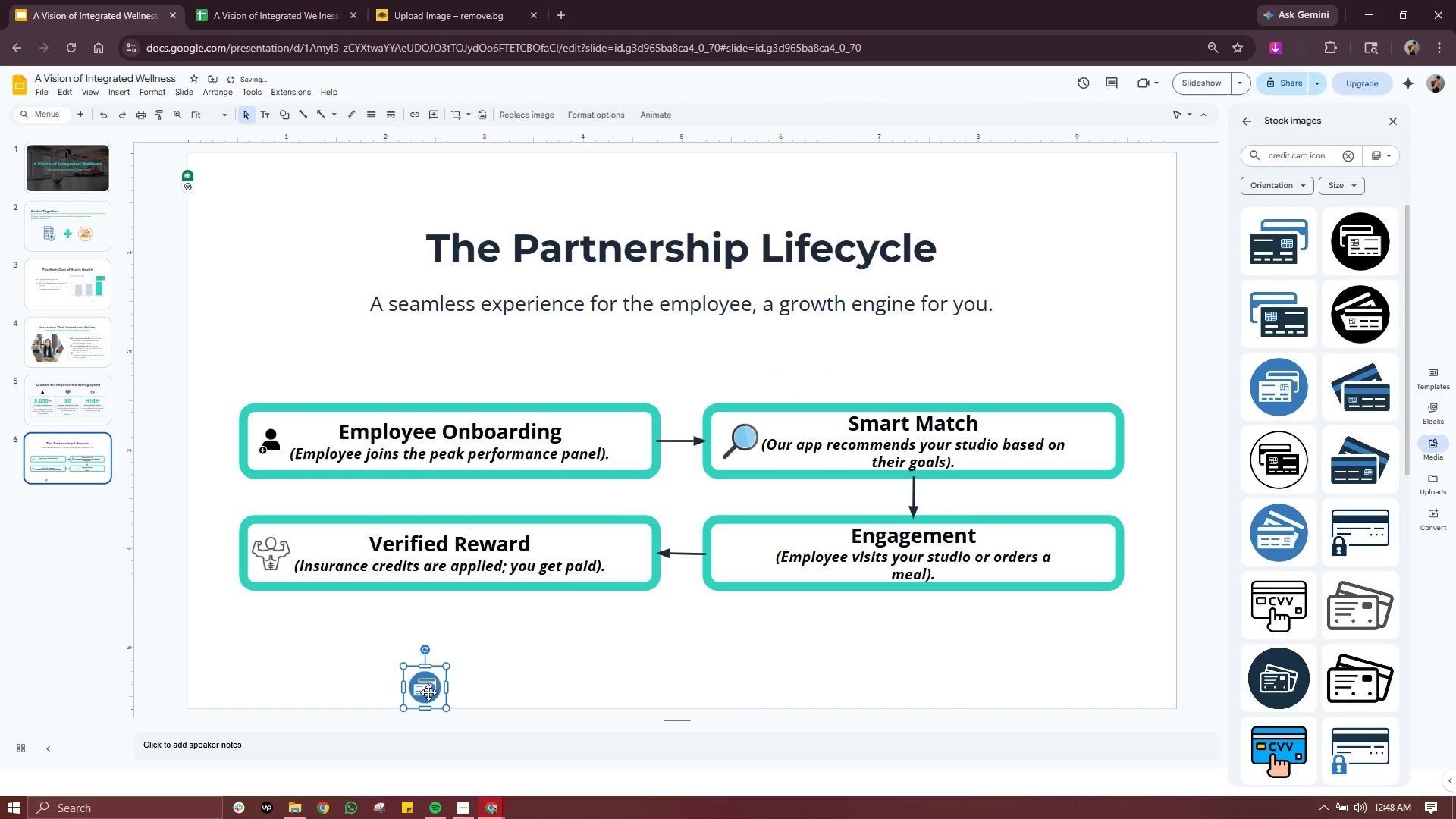 
left_click_drag(start_coordinate=[429, 692], to_coordinate=[745, 556])
 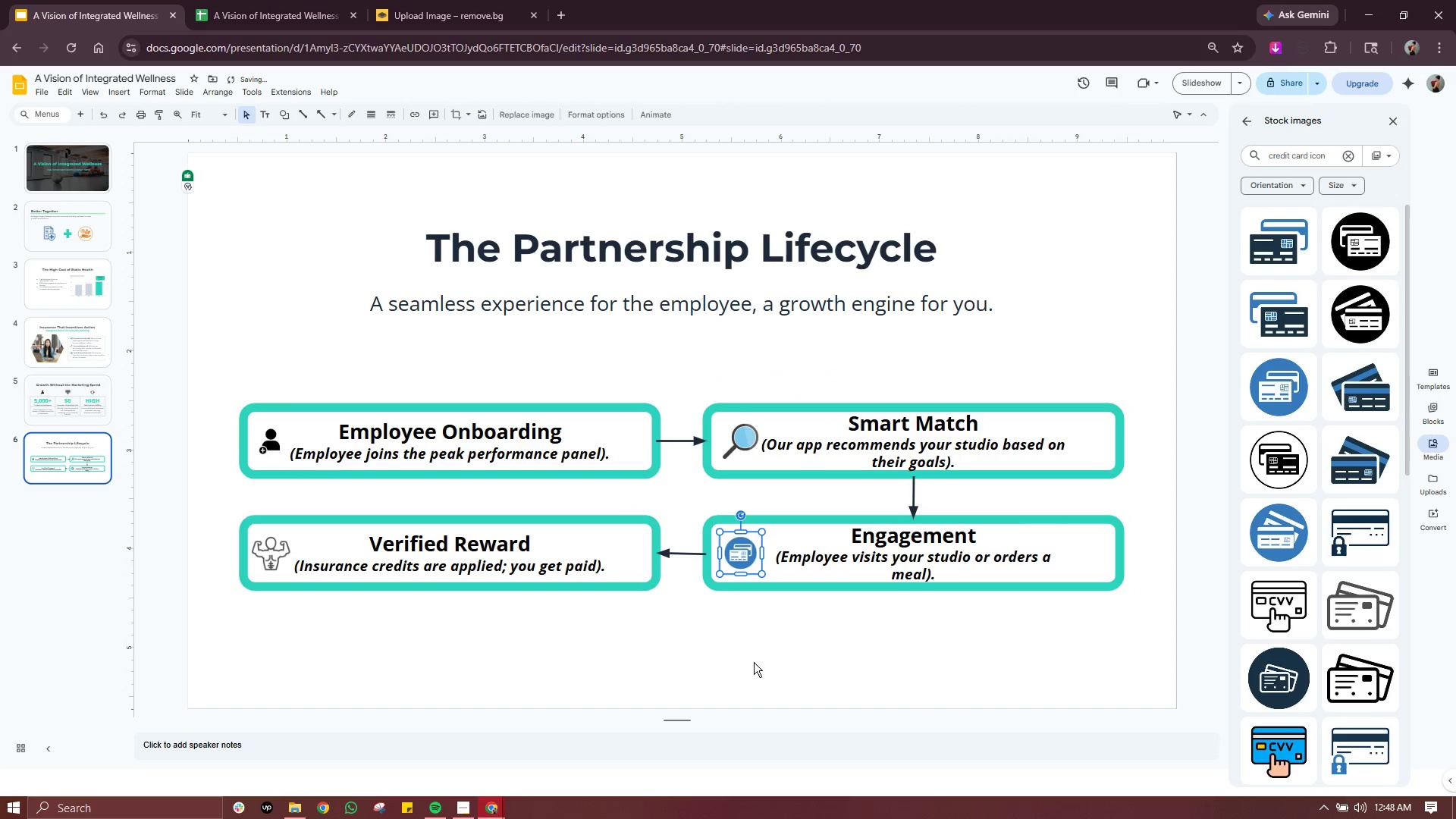 
left_click([806, 668])
 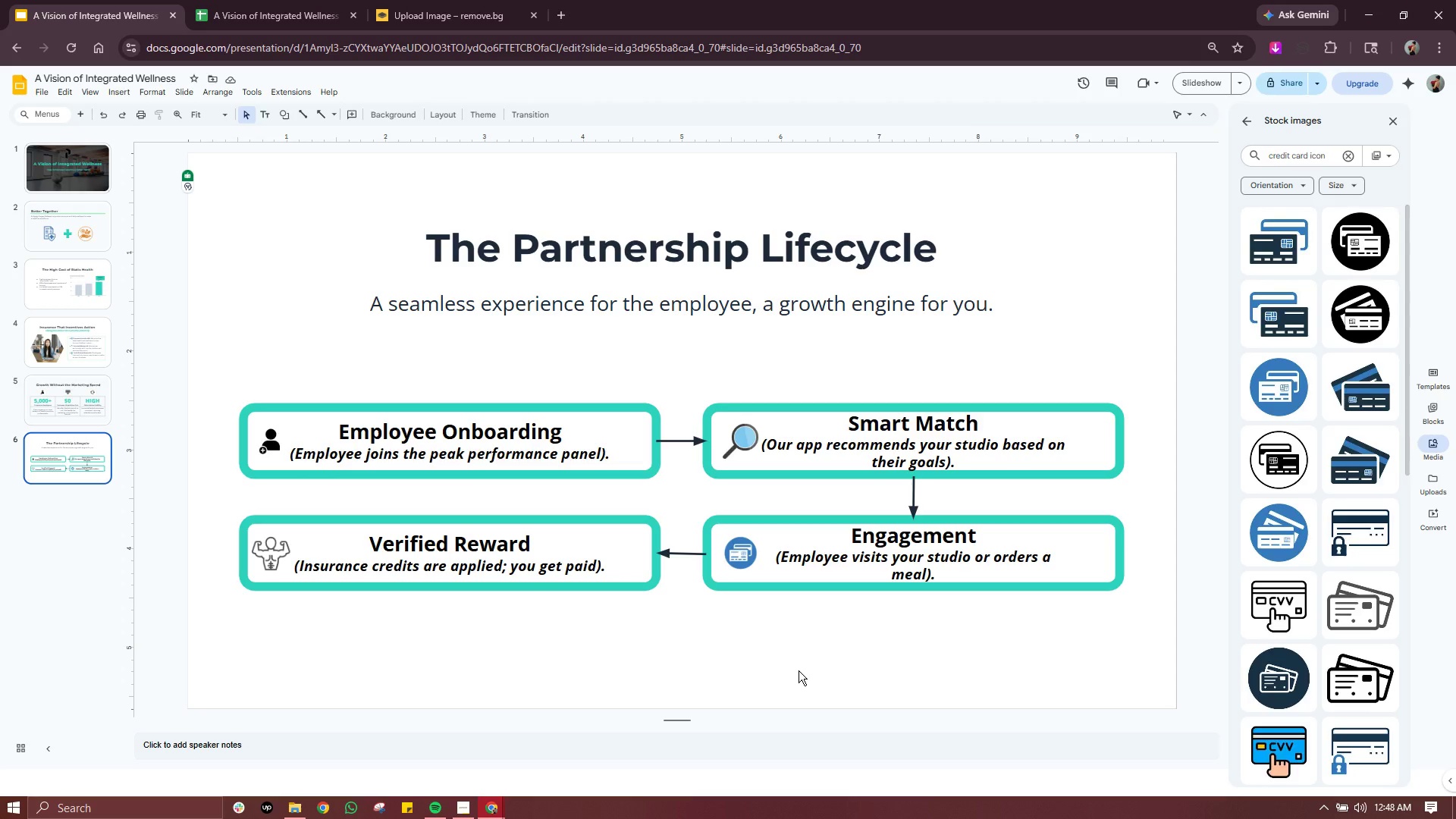 
wait(28.5)
 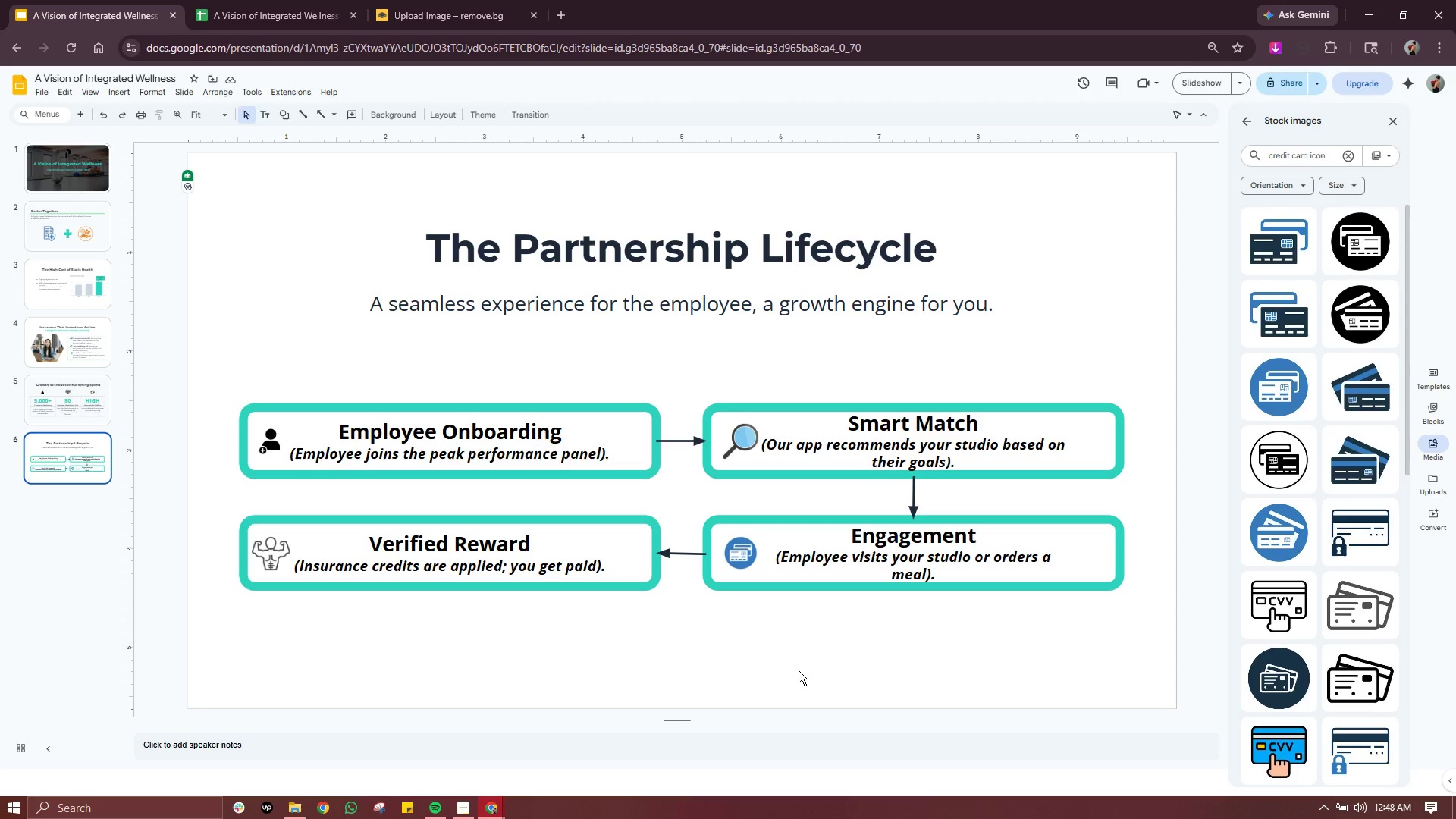 
left_click([76, 109])
 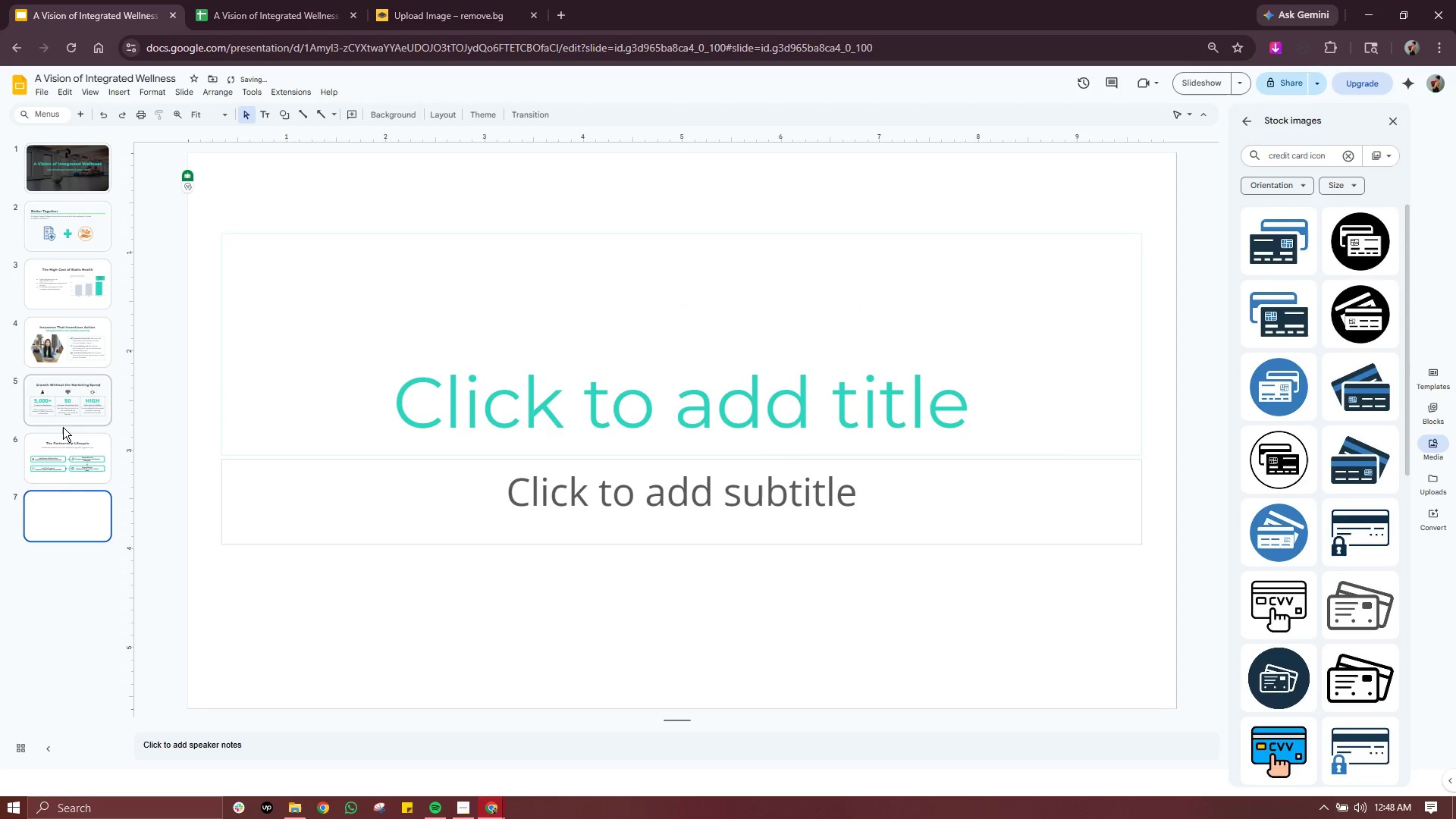 
left_click([76, 454])
 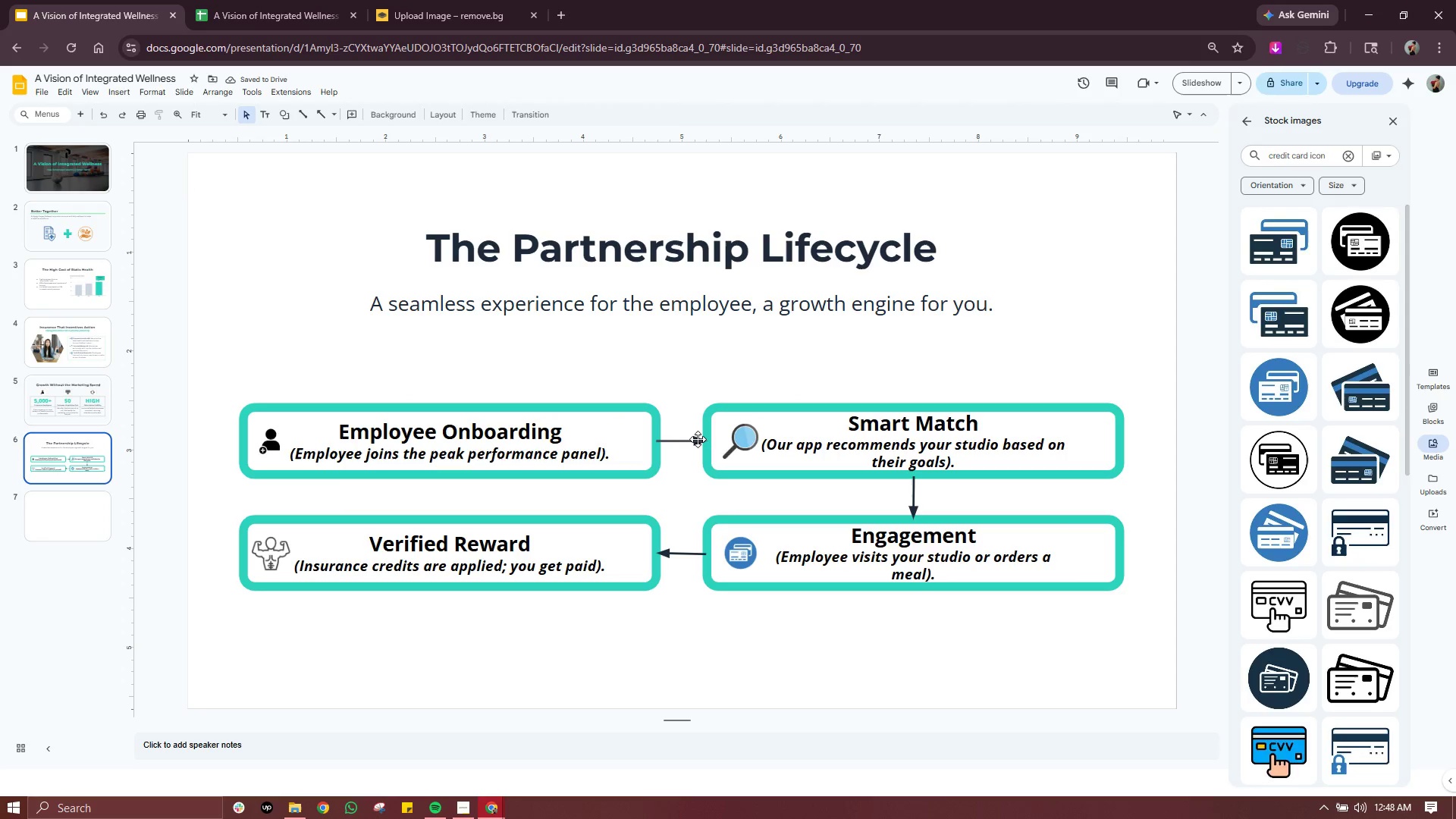 
left_click([698, 439])
 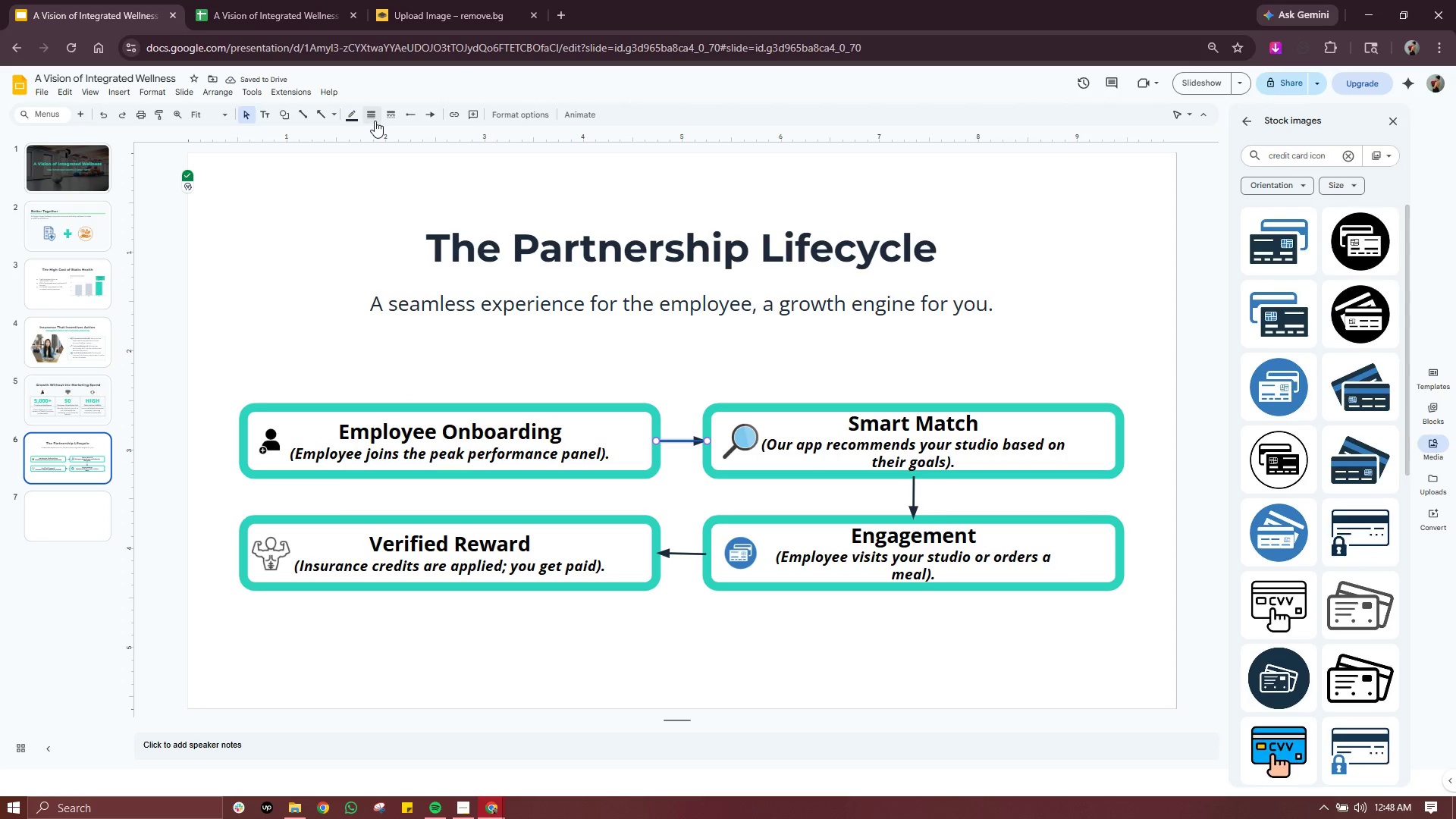 
left_click([374, 121])
 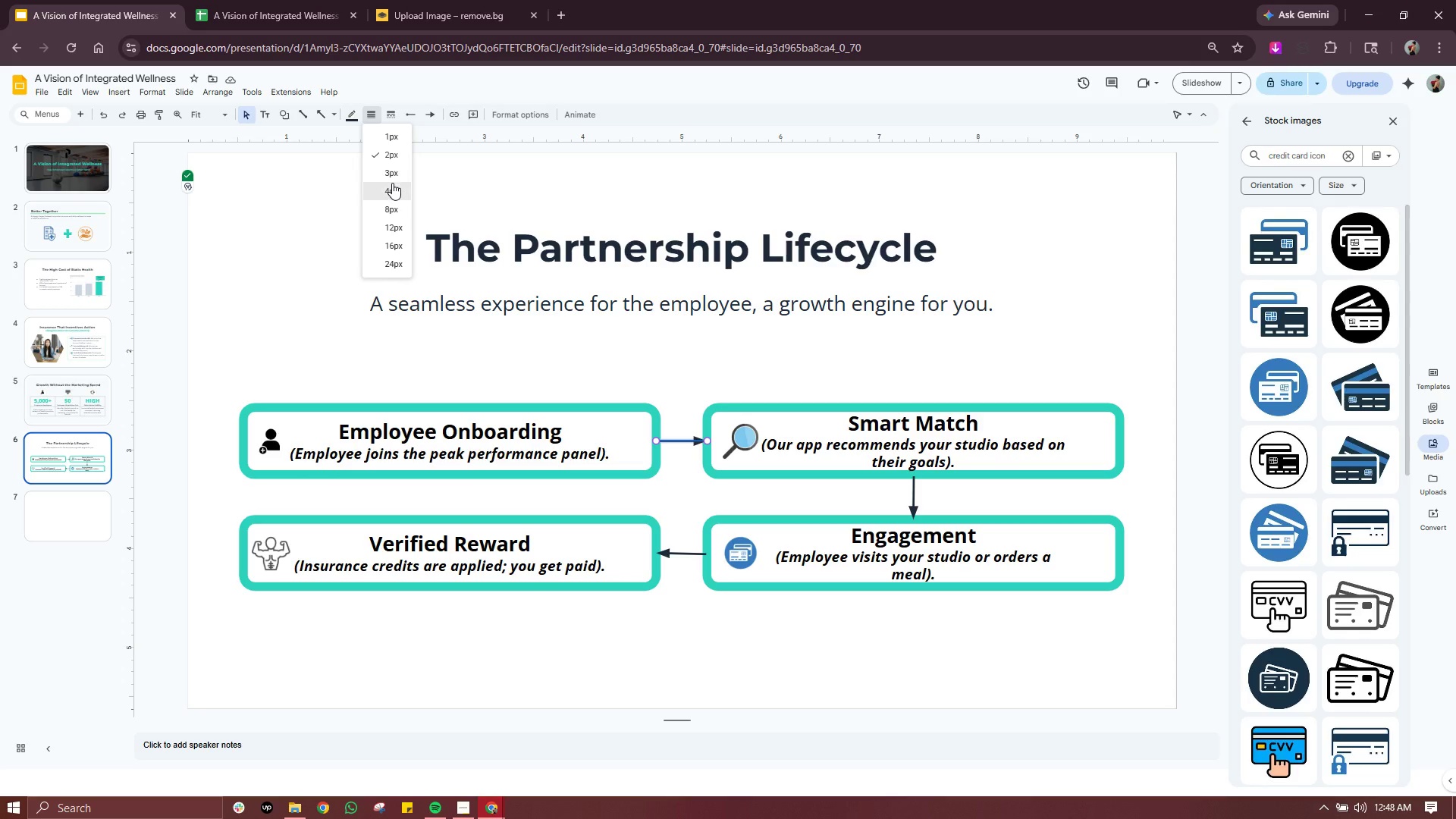 
left_click([392, 183])
 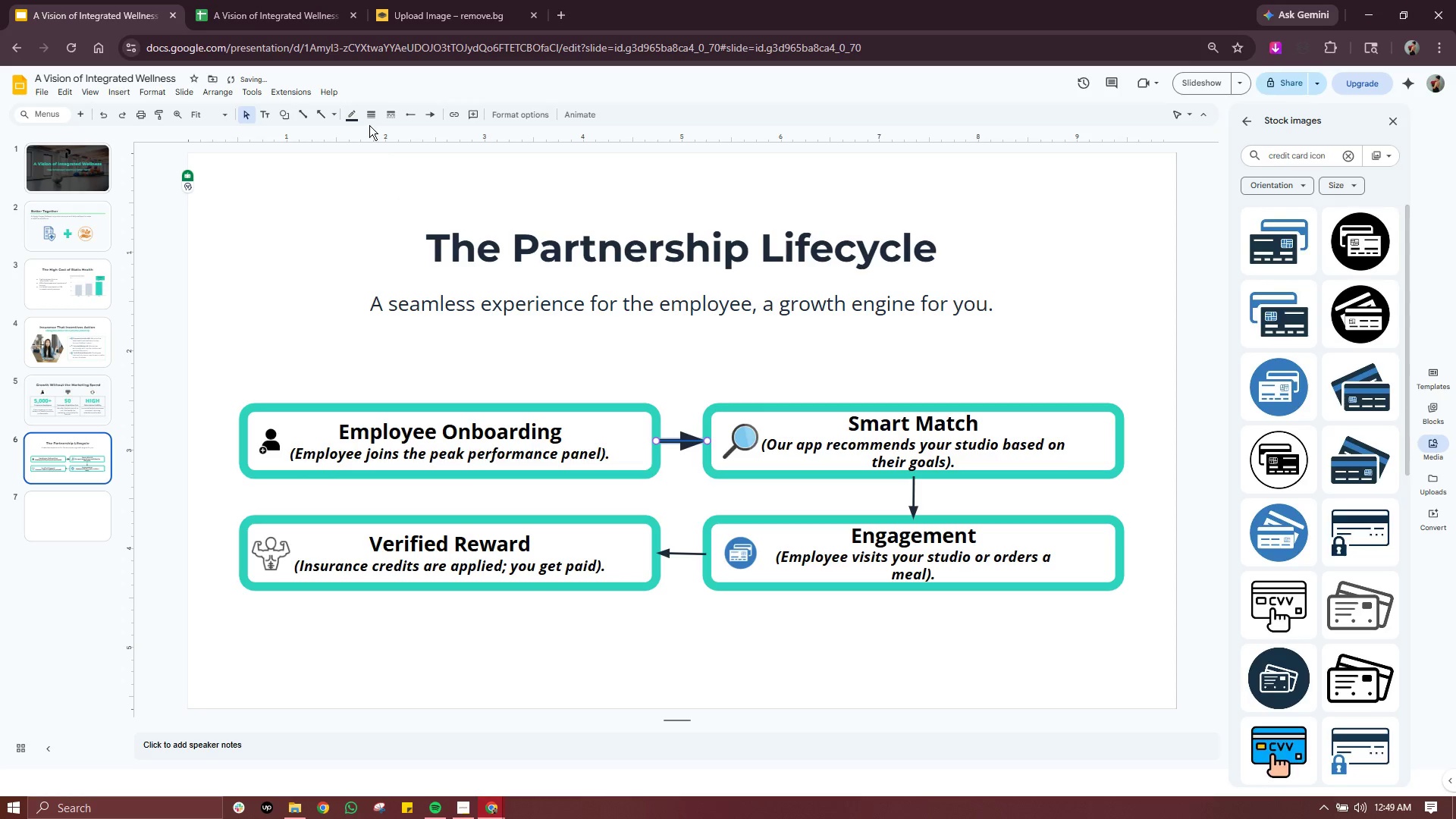 
left_click([372, 113])
 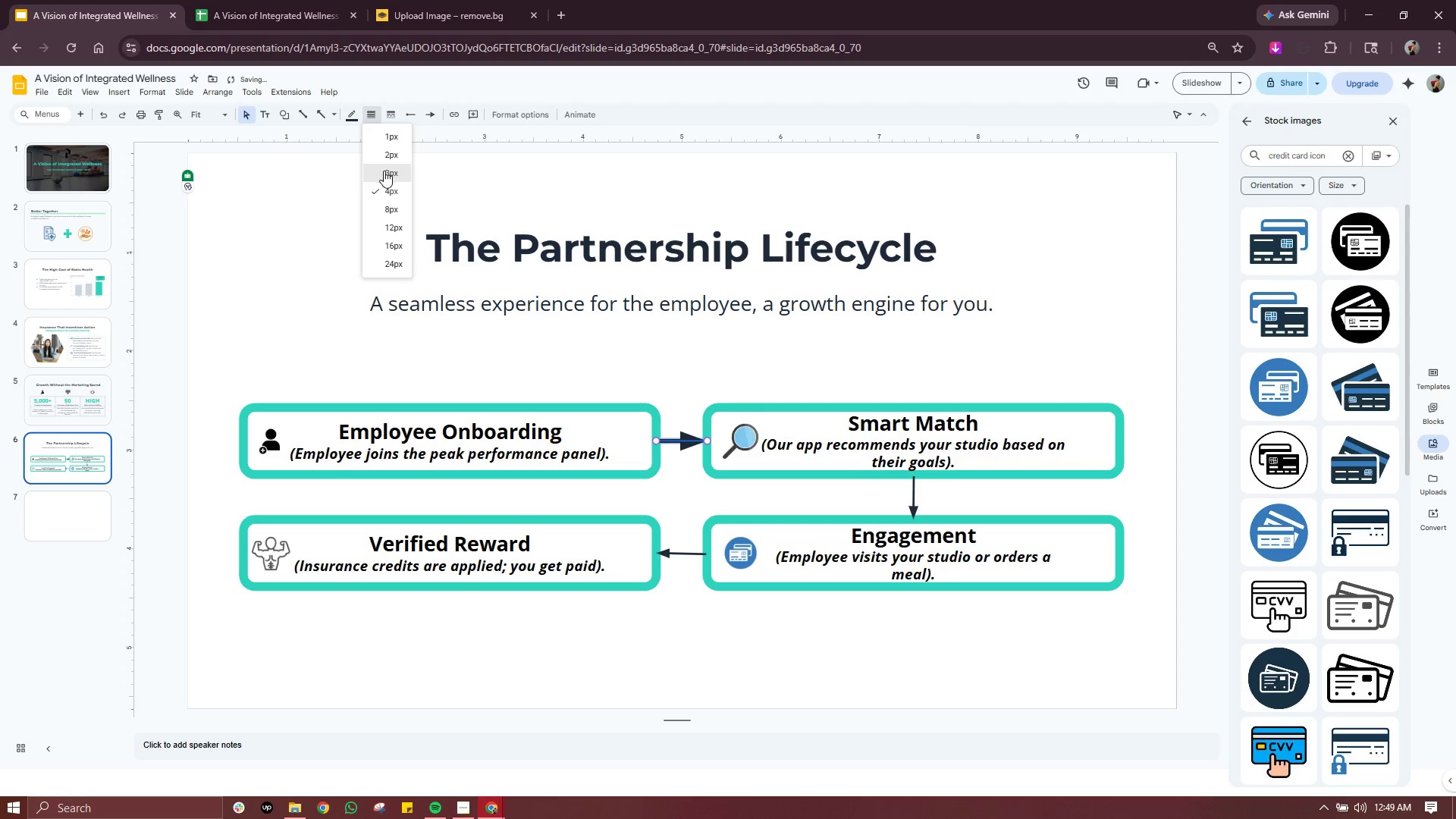 
left_click([384, 171])
 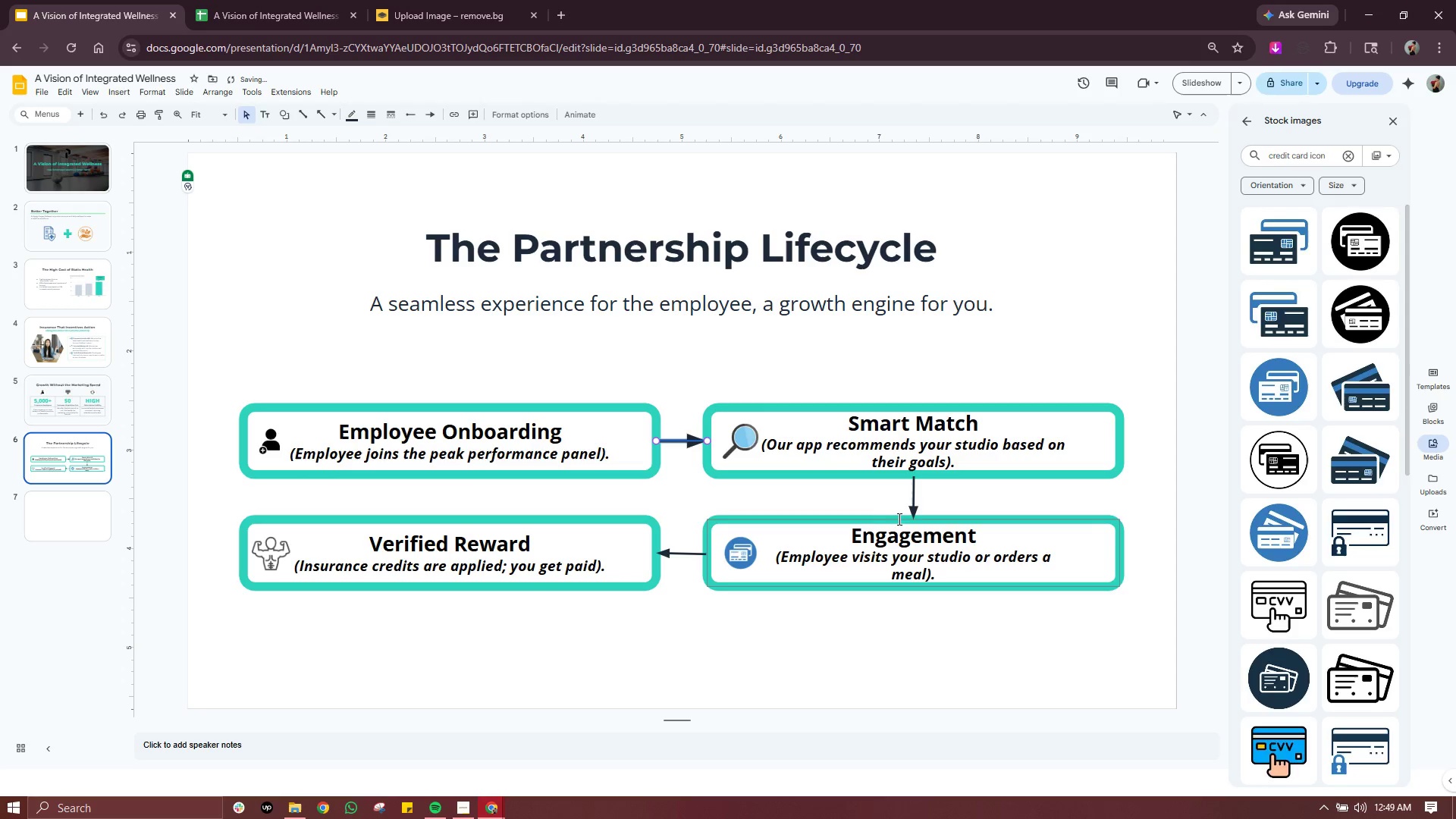 
left_click([914, 509])
 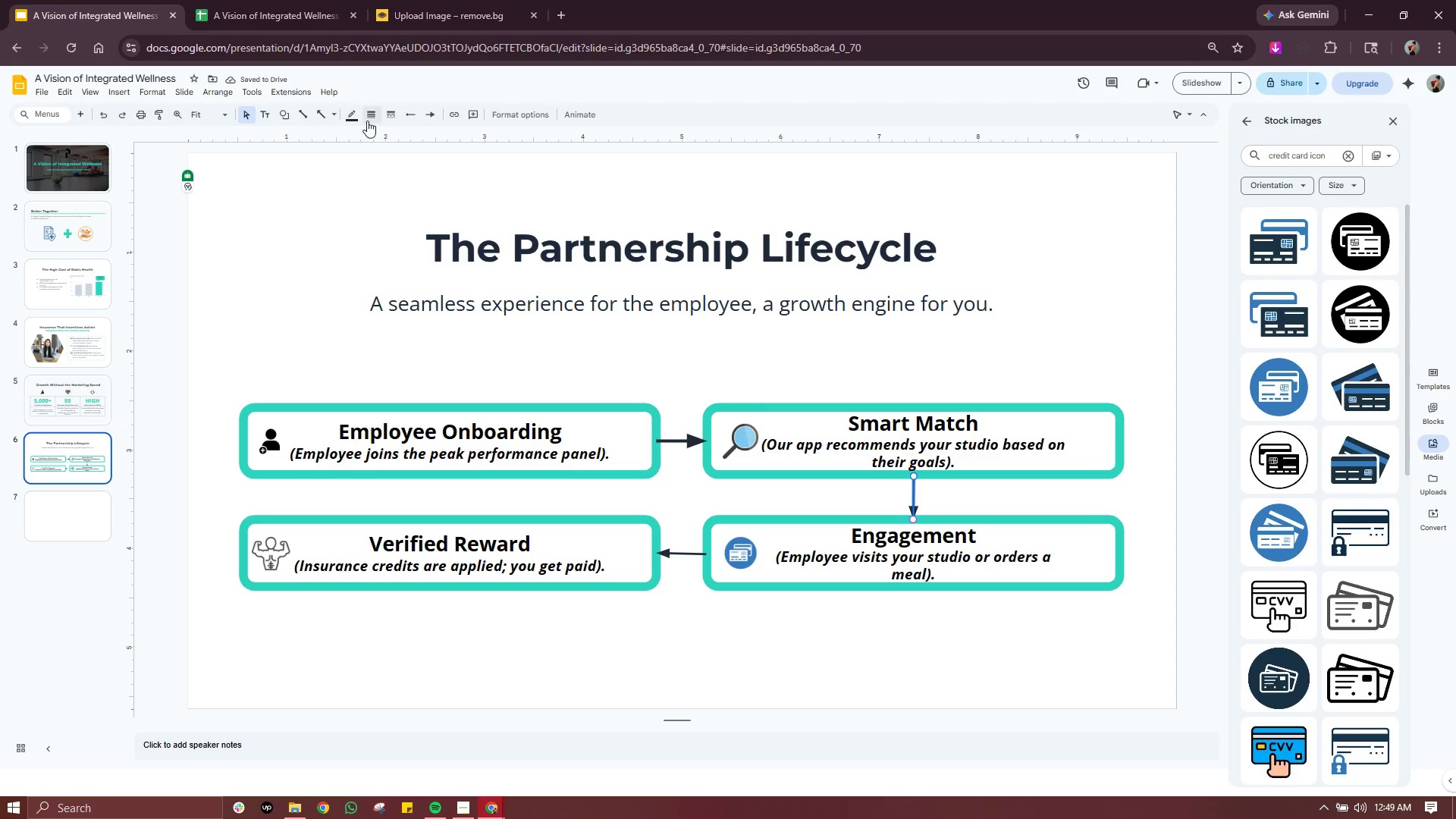 
left_click([373, 111])
 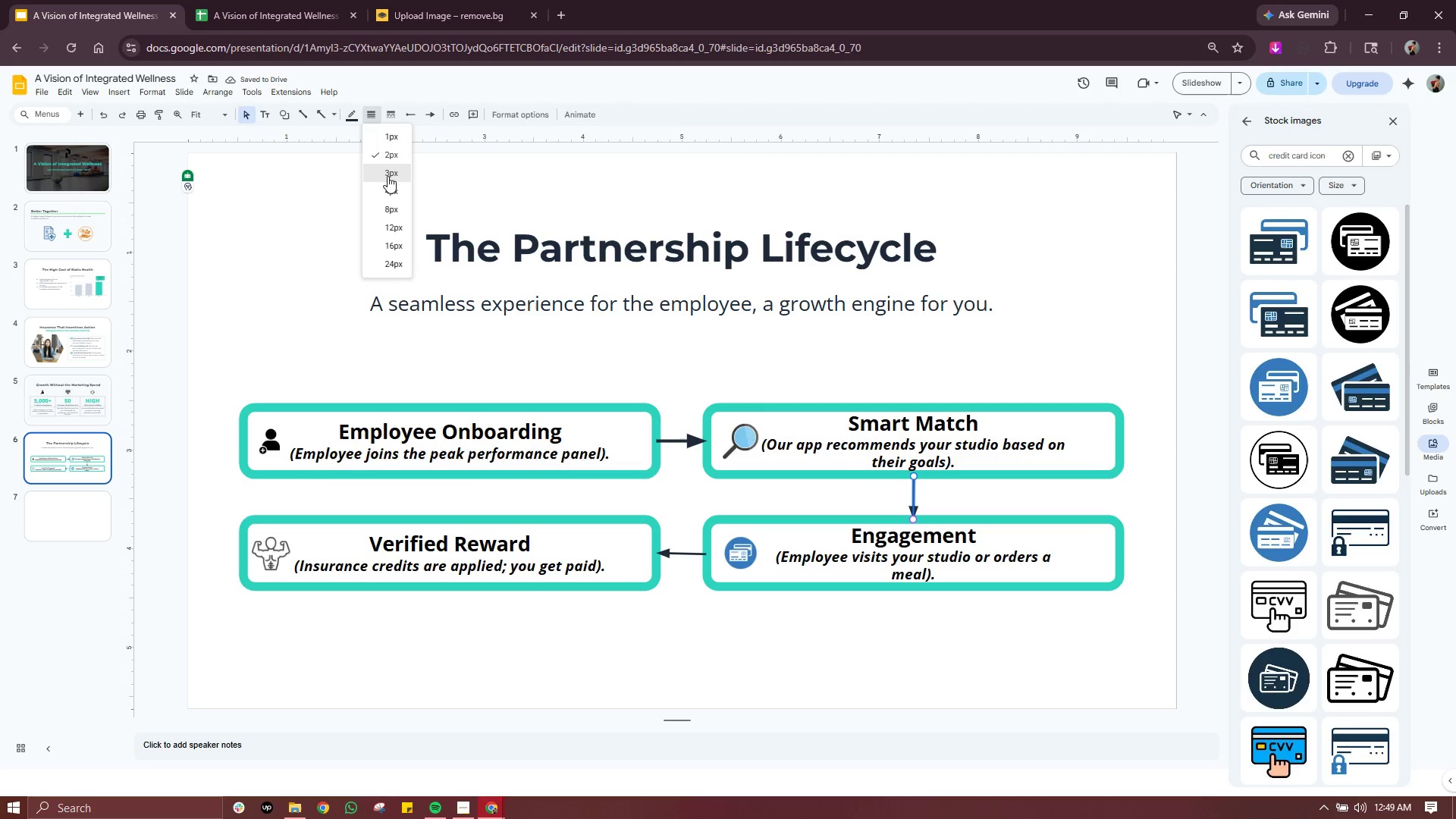 
left_click([389, 175])
 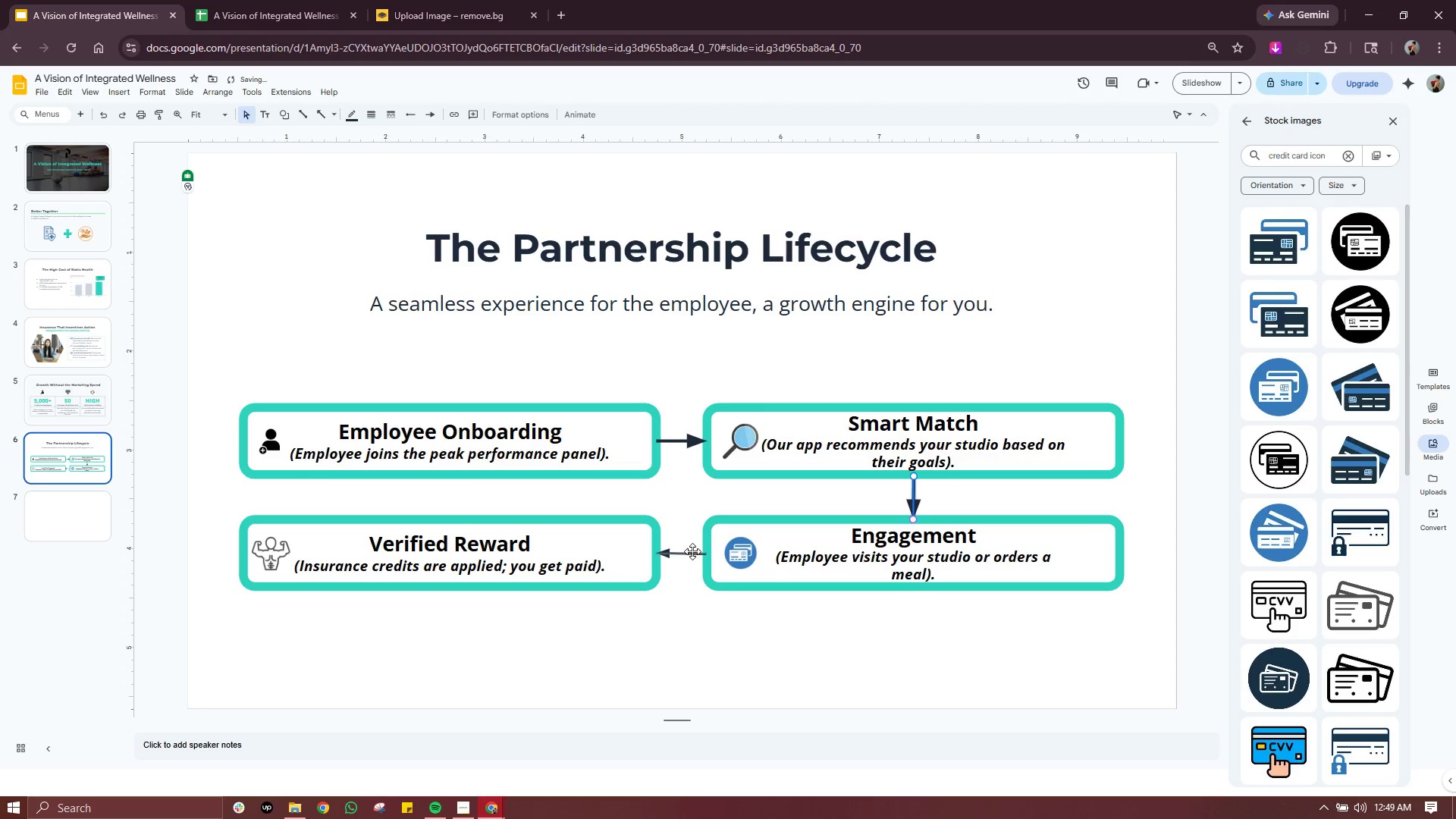 
left_click([692, 551])
 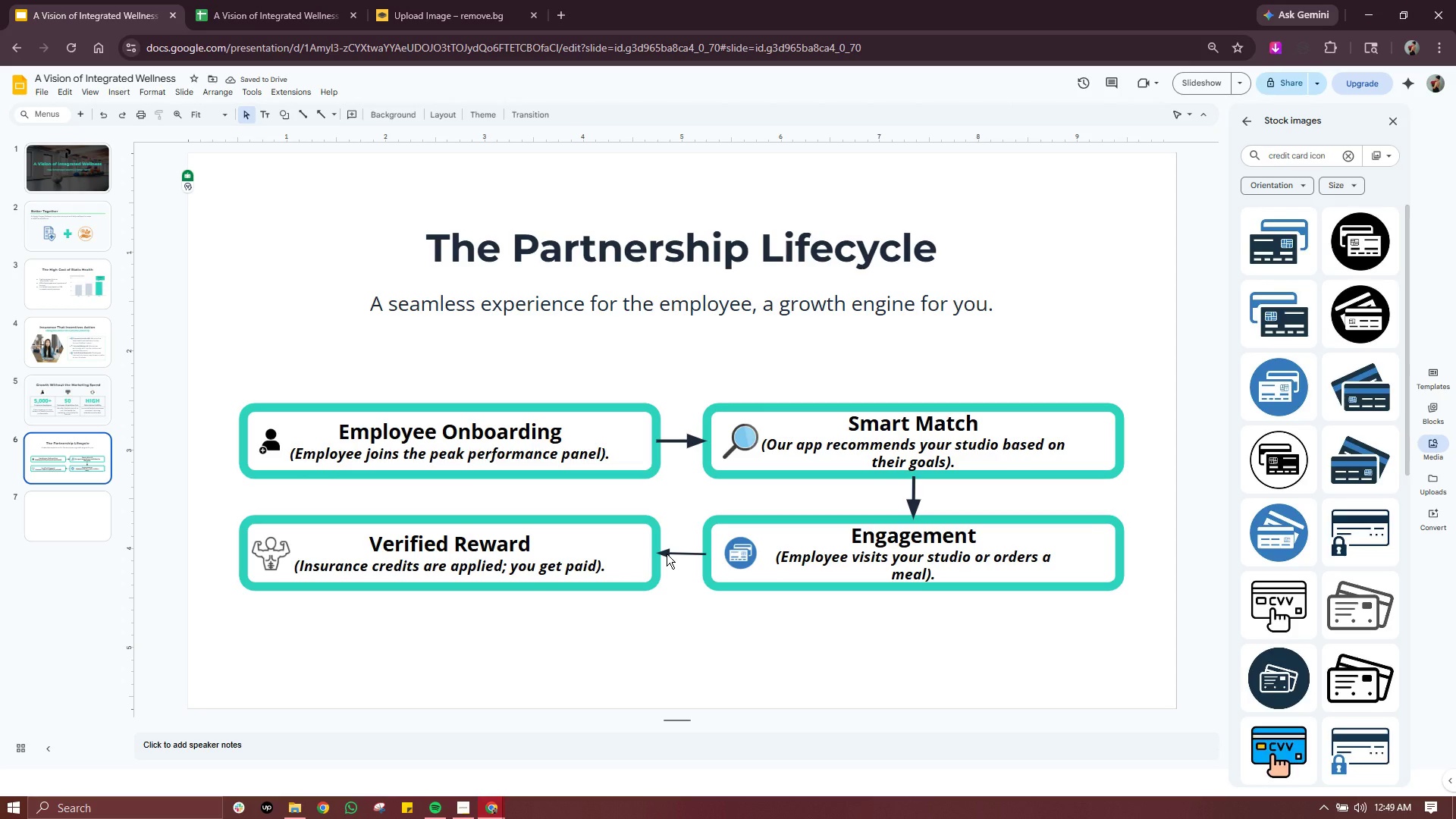 
left_click([667, 554])
 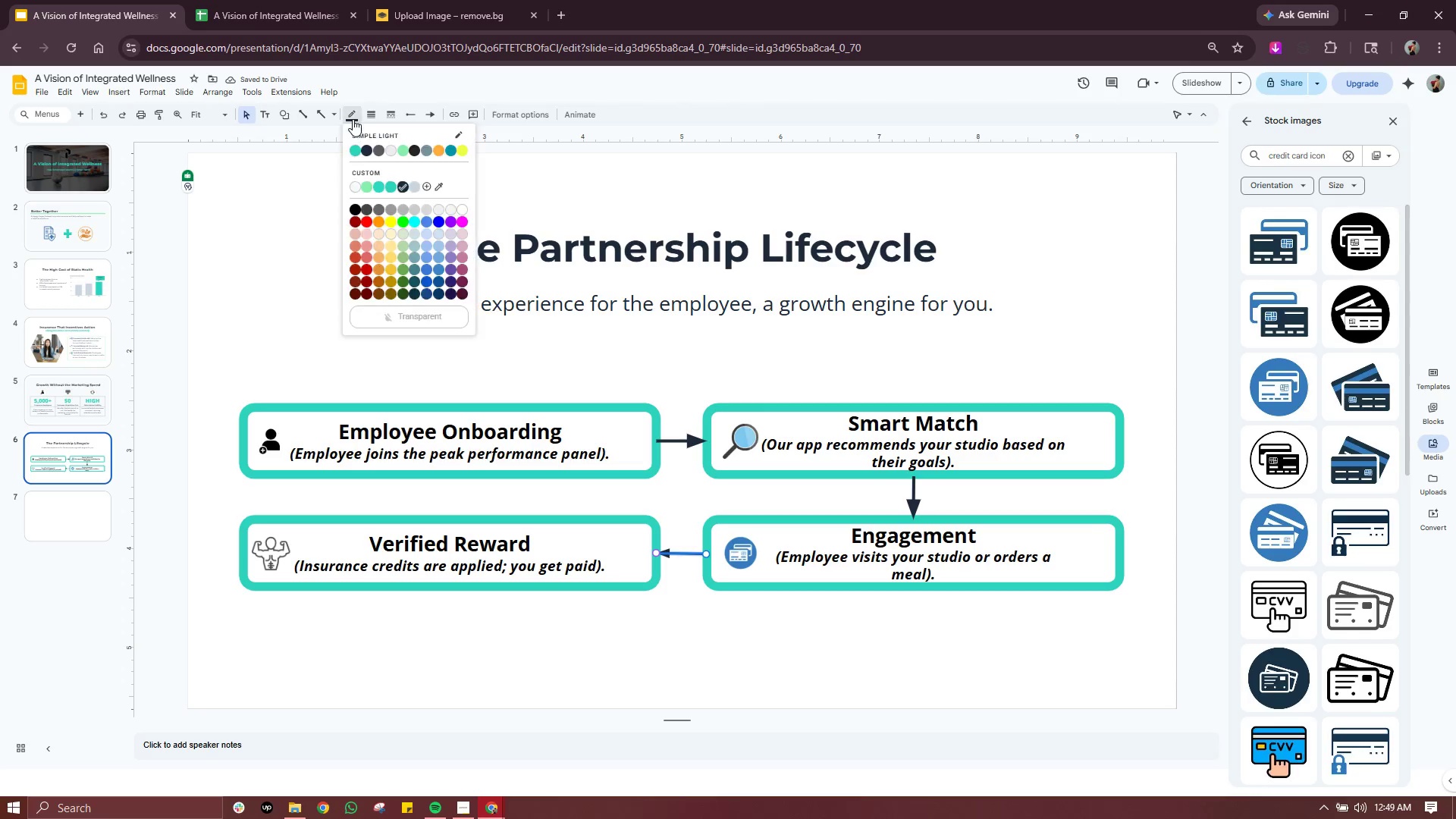 
double_click([370, 120])
 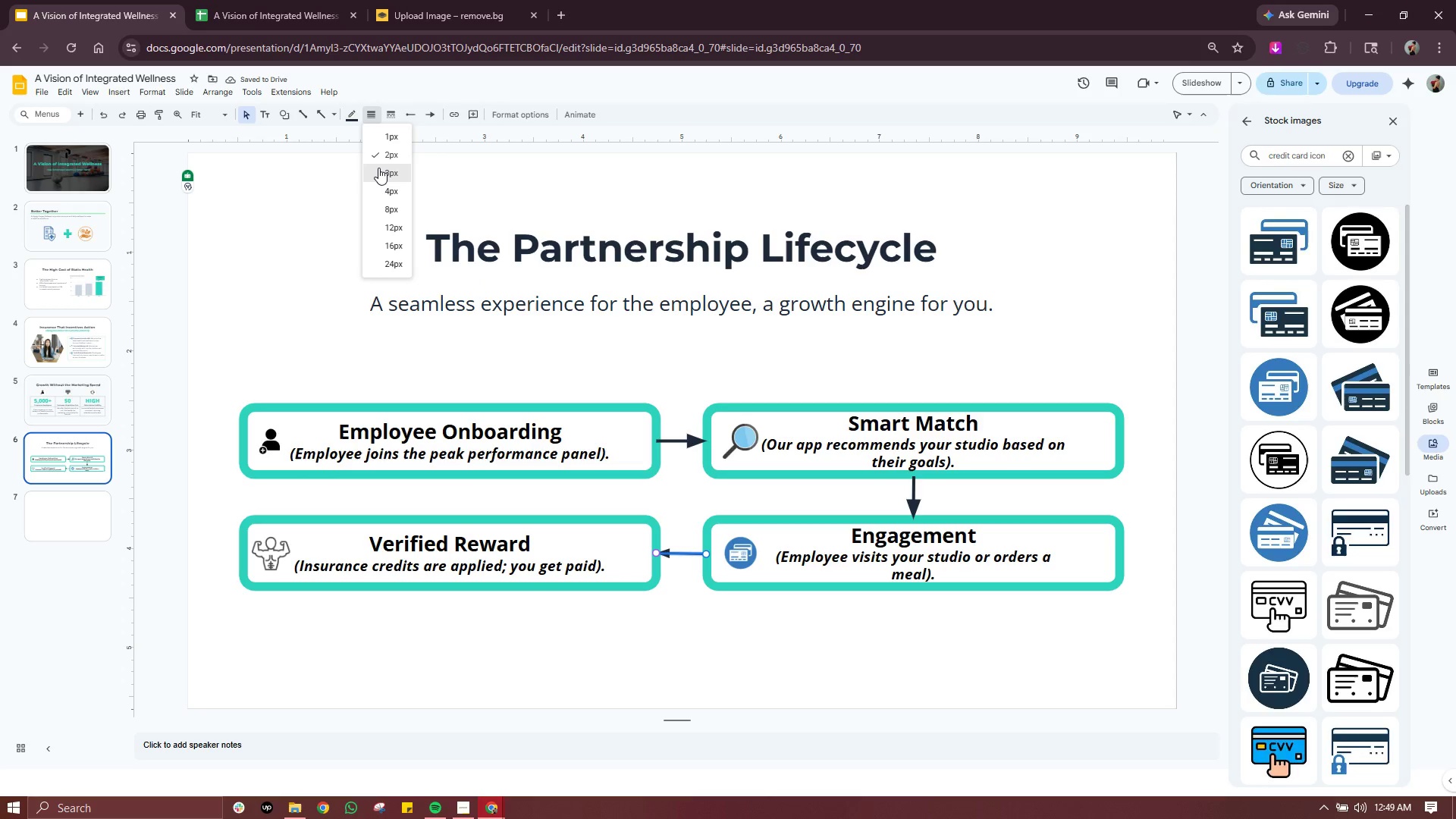 
left_click([378, 171])
 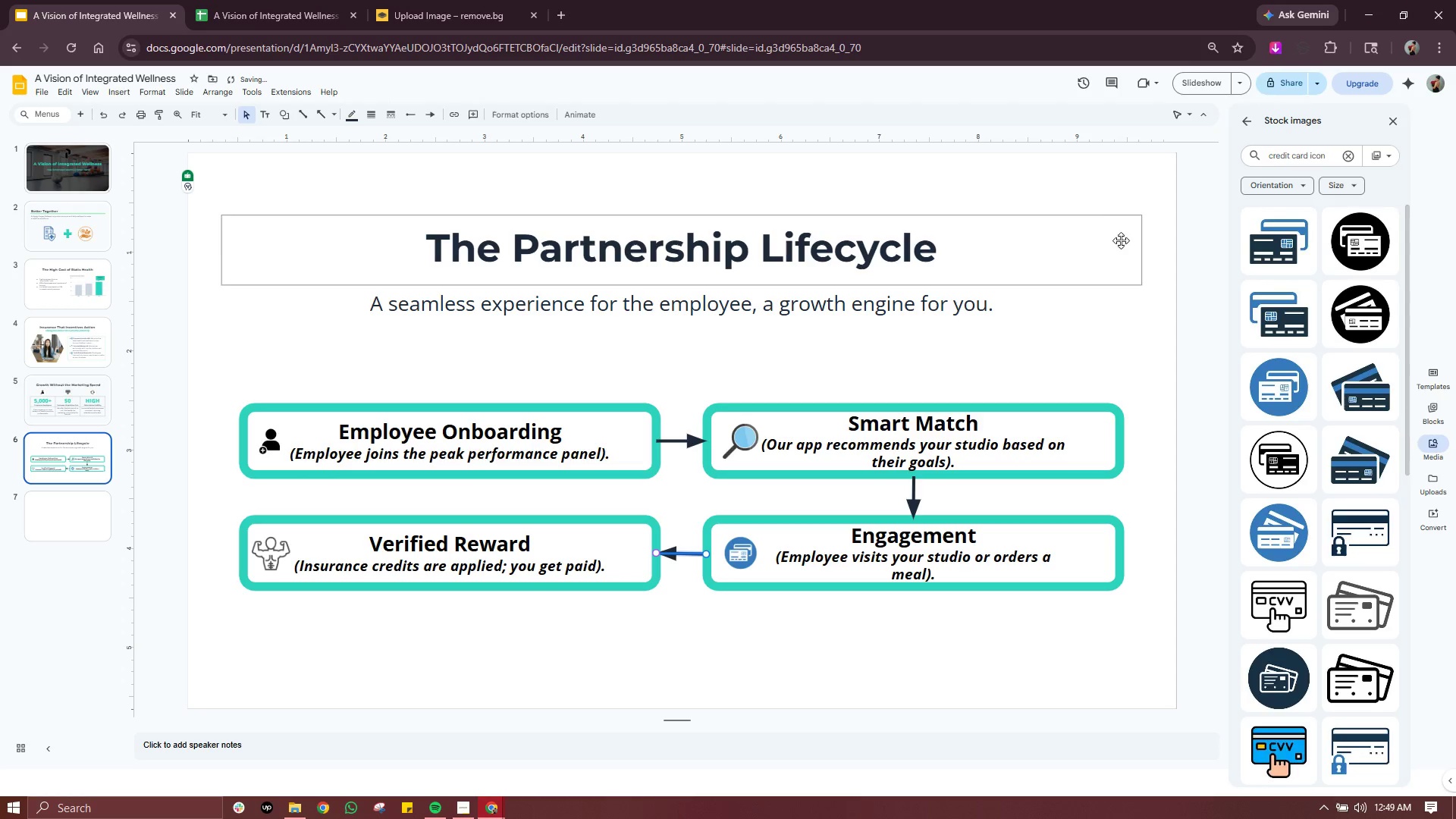 
left_click([1102, 225])
 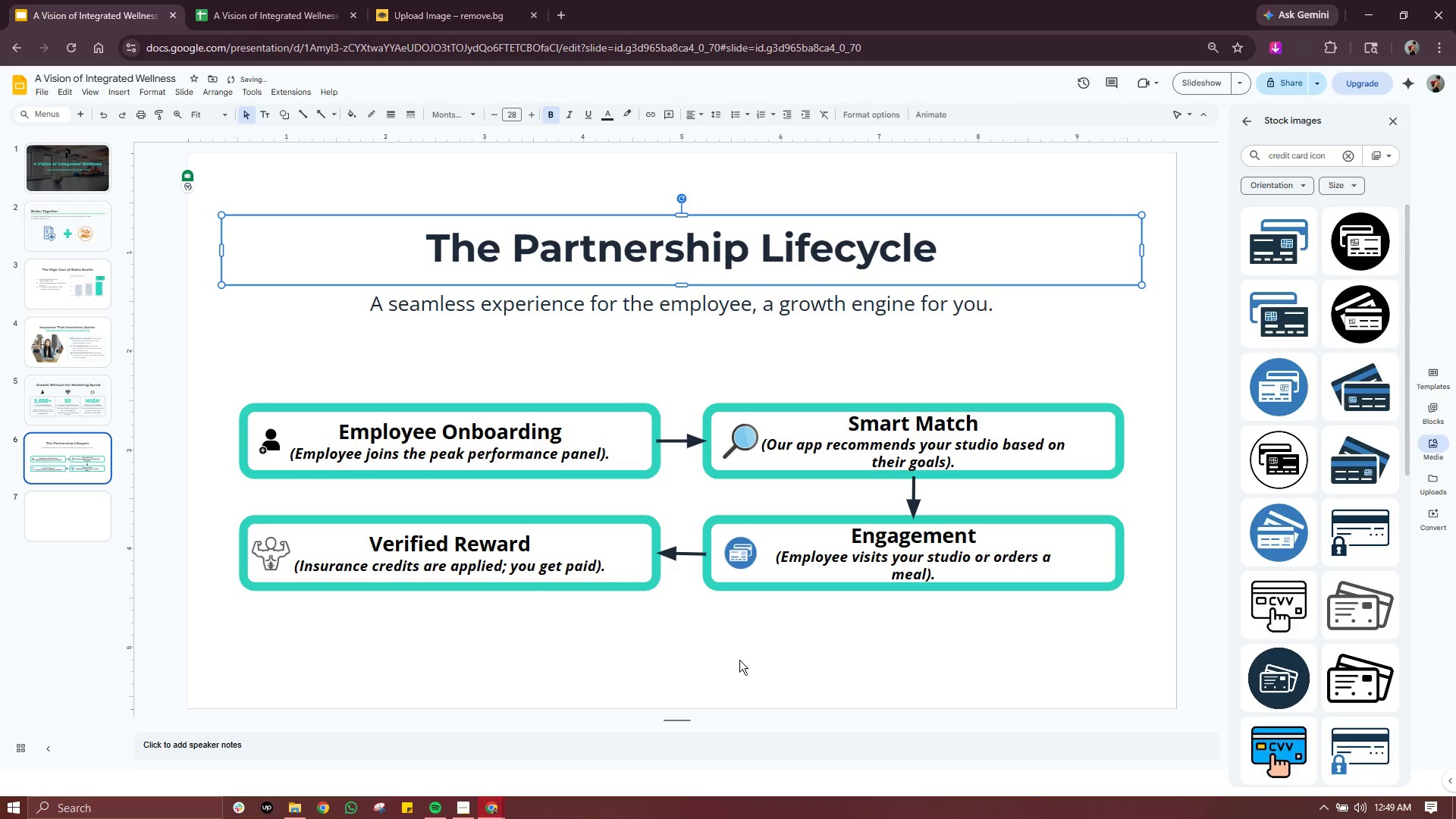 
left_click([727, 651])
 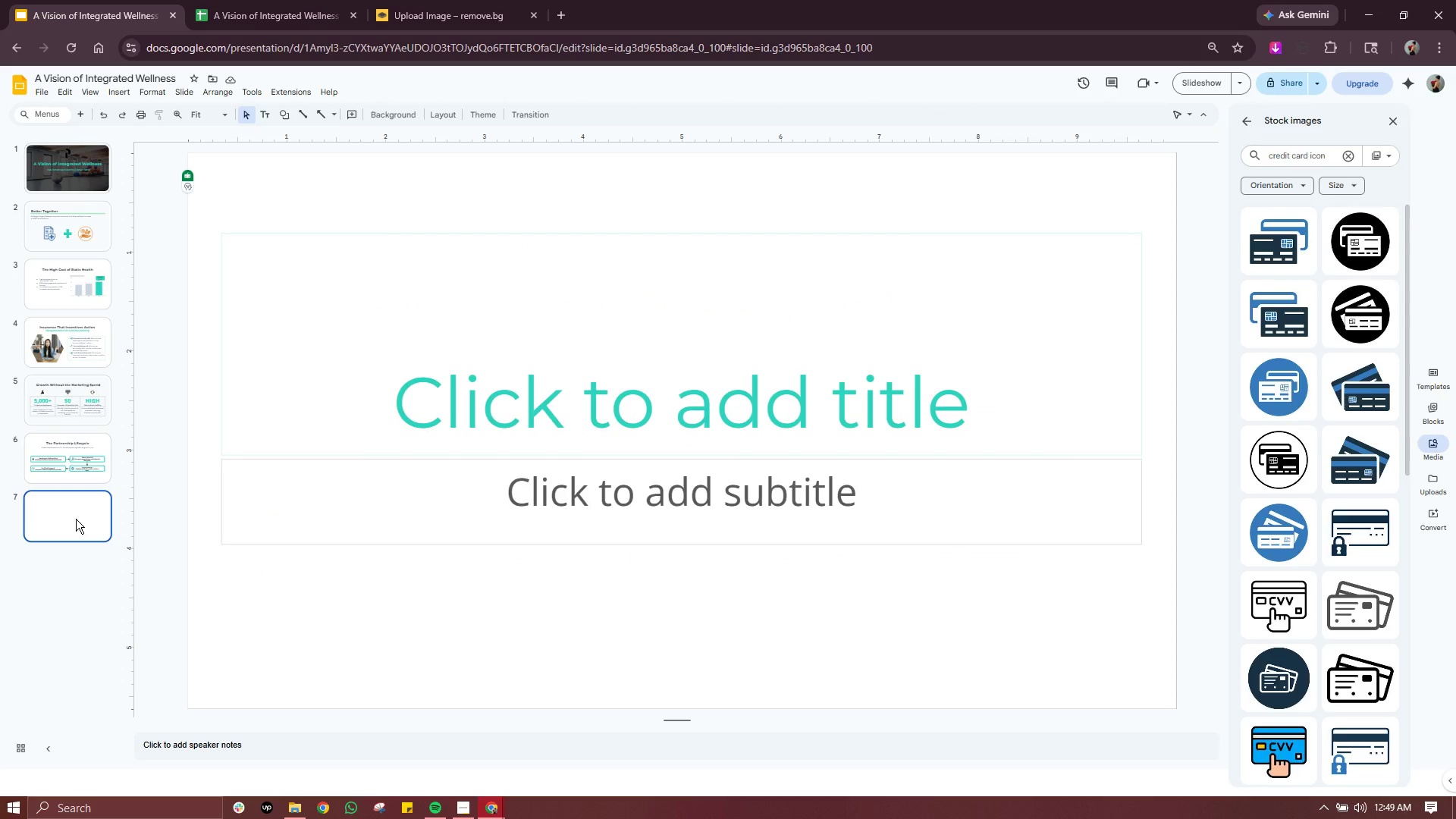 
wait(12.89)
 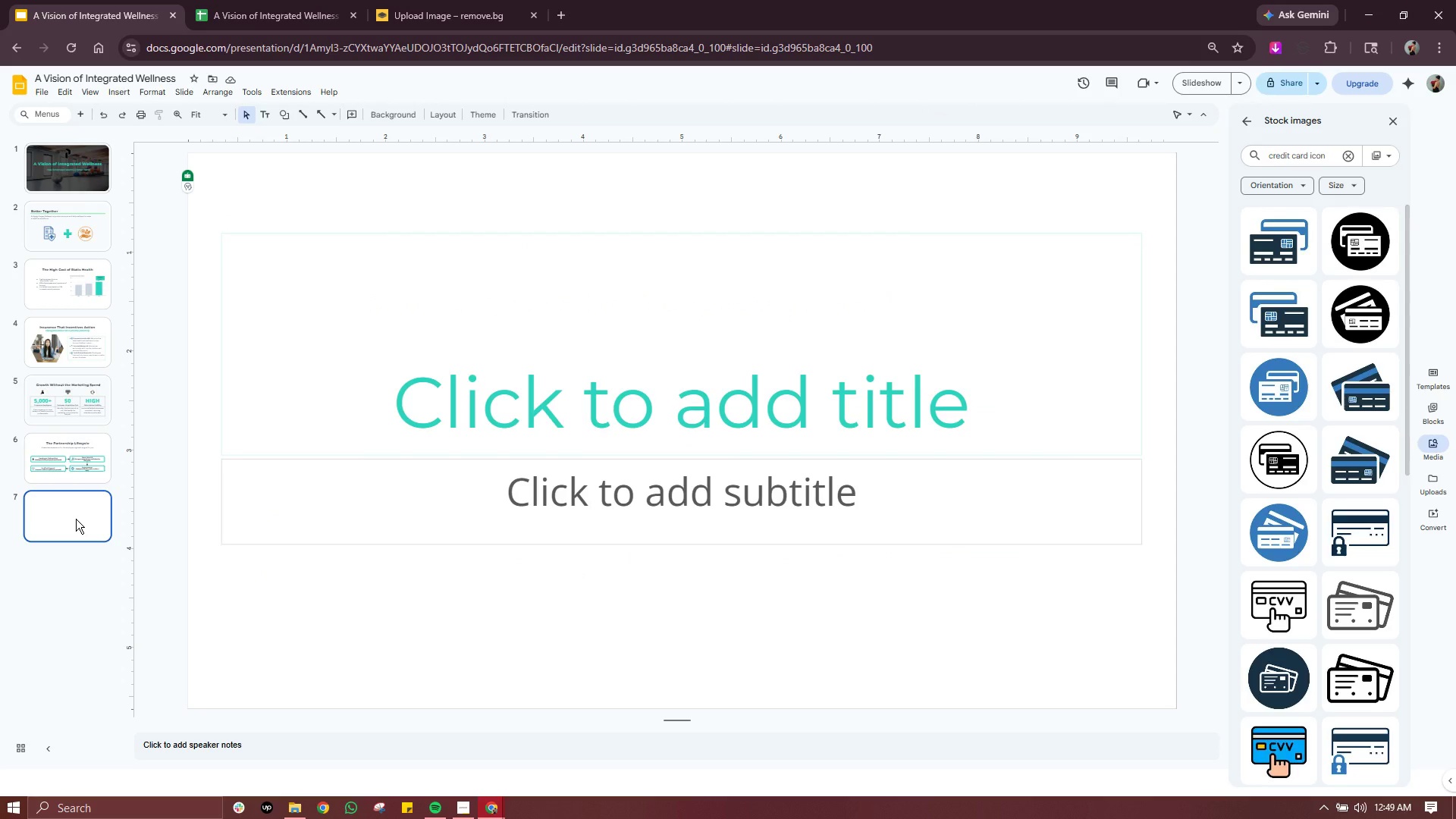 
left_click([64, 294])
 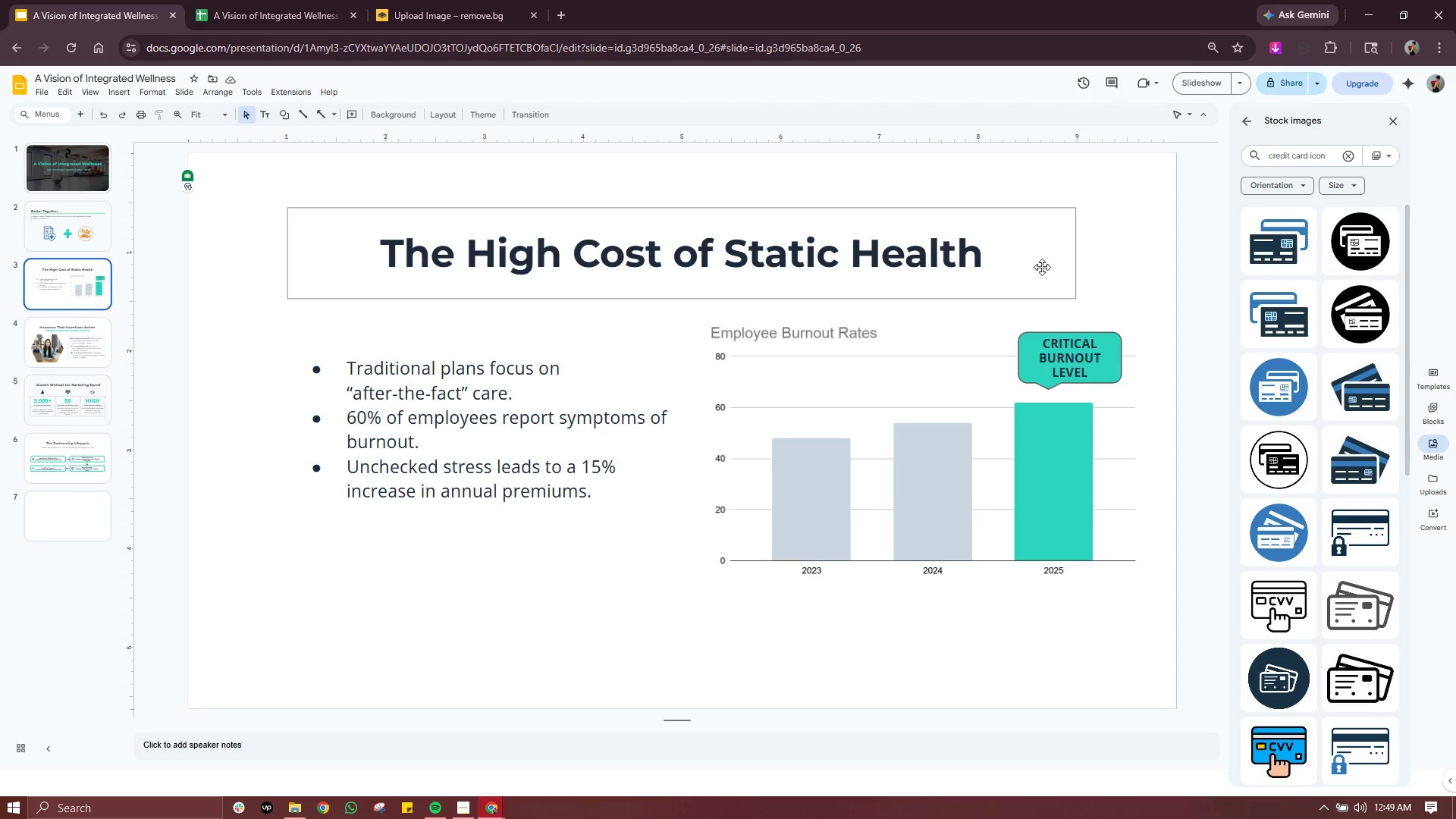 
wait(9.53)
 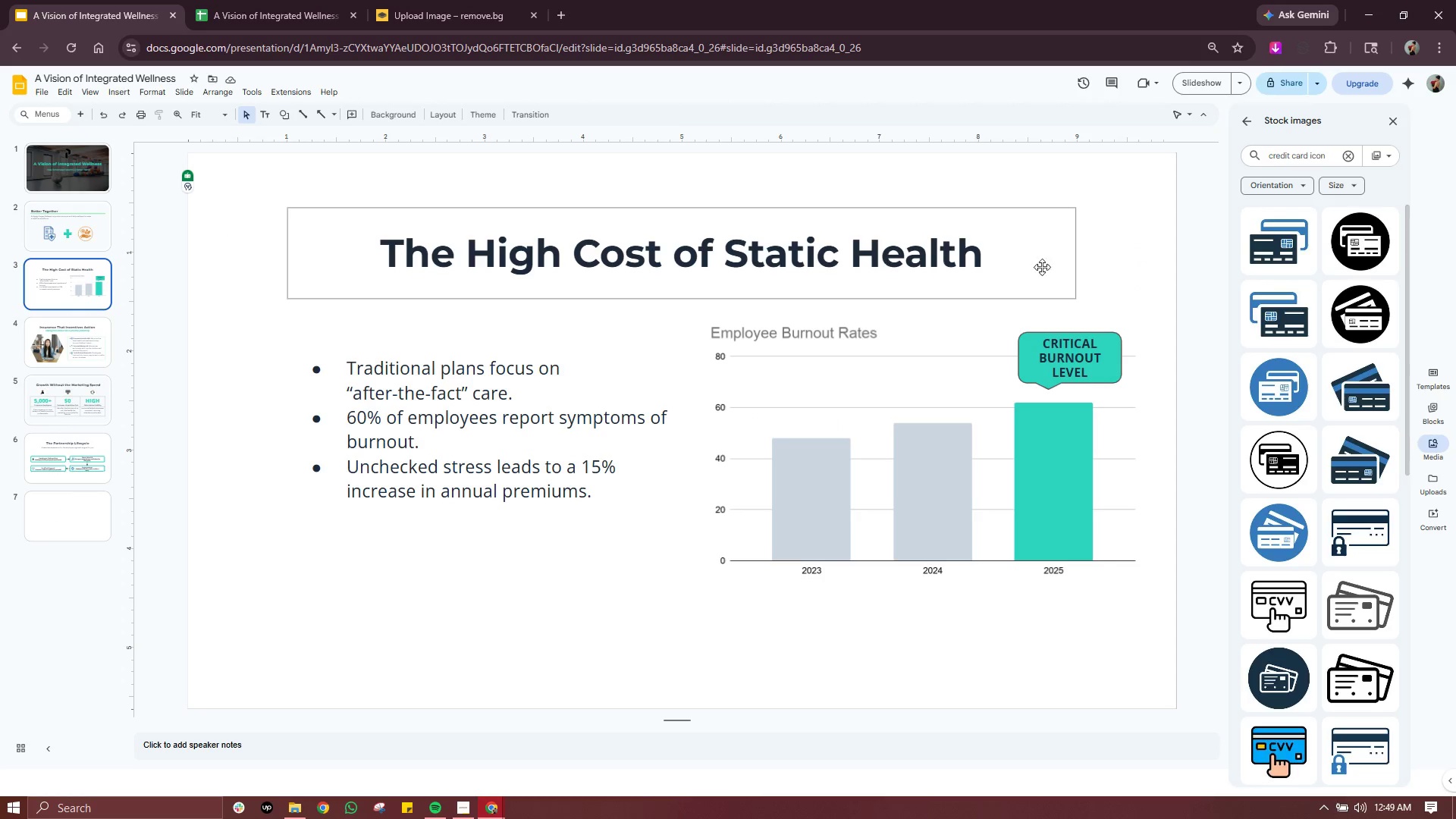 
left_click([64, 529])
 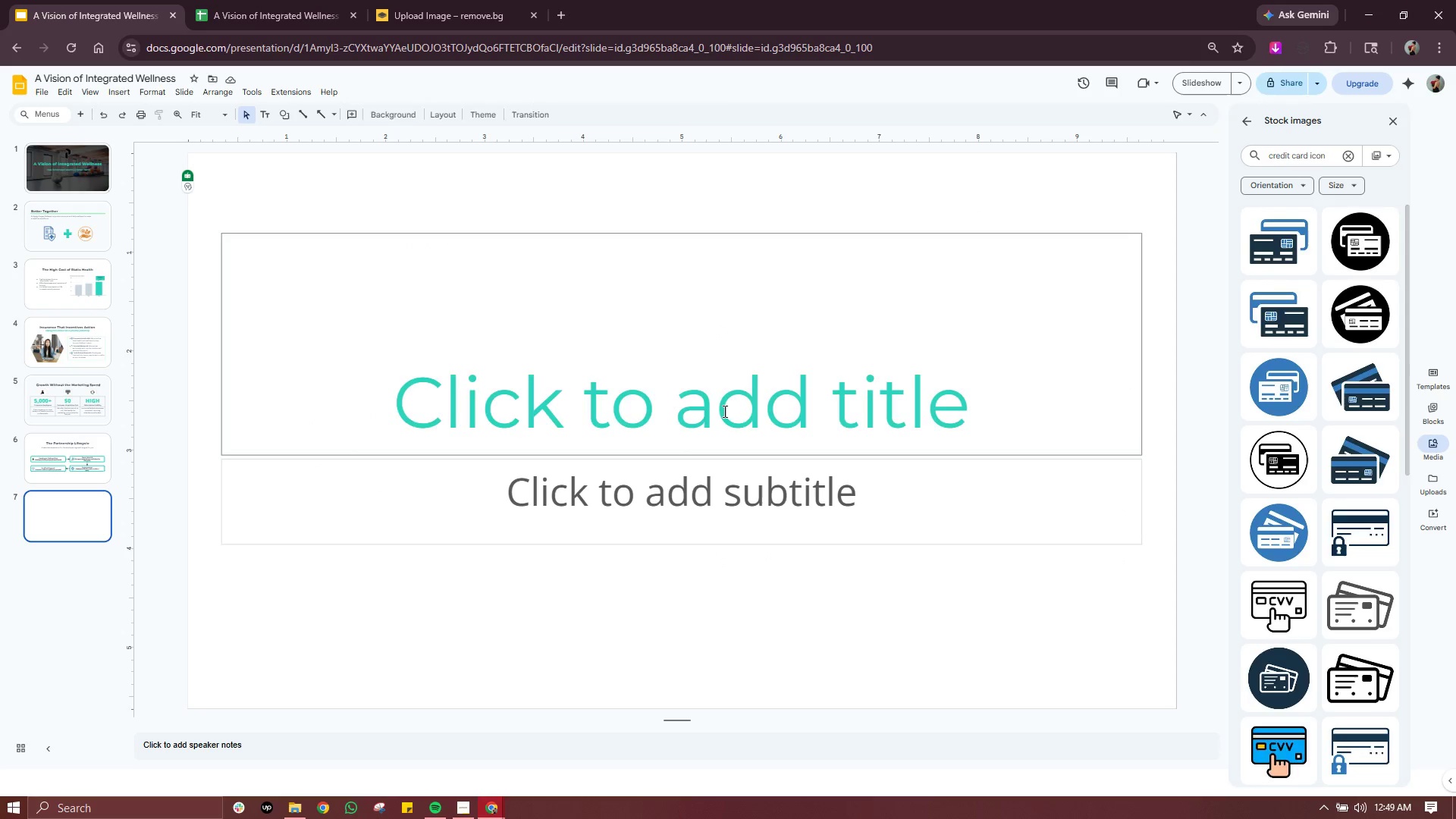 
double_click([723, 411])
 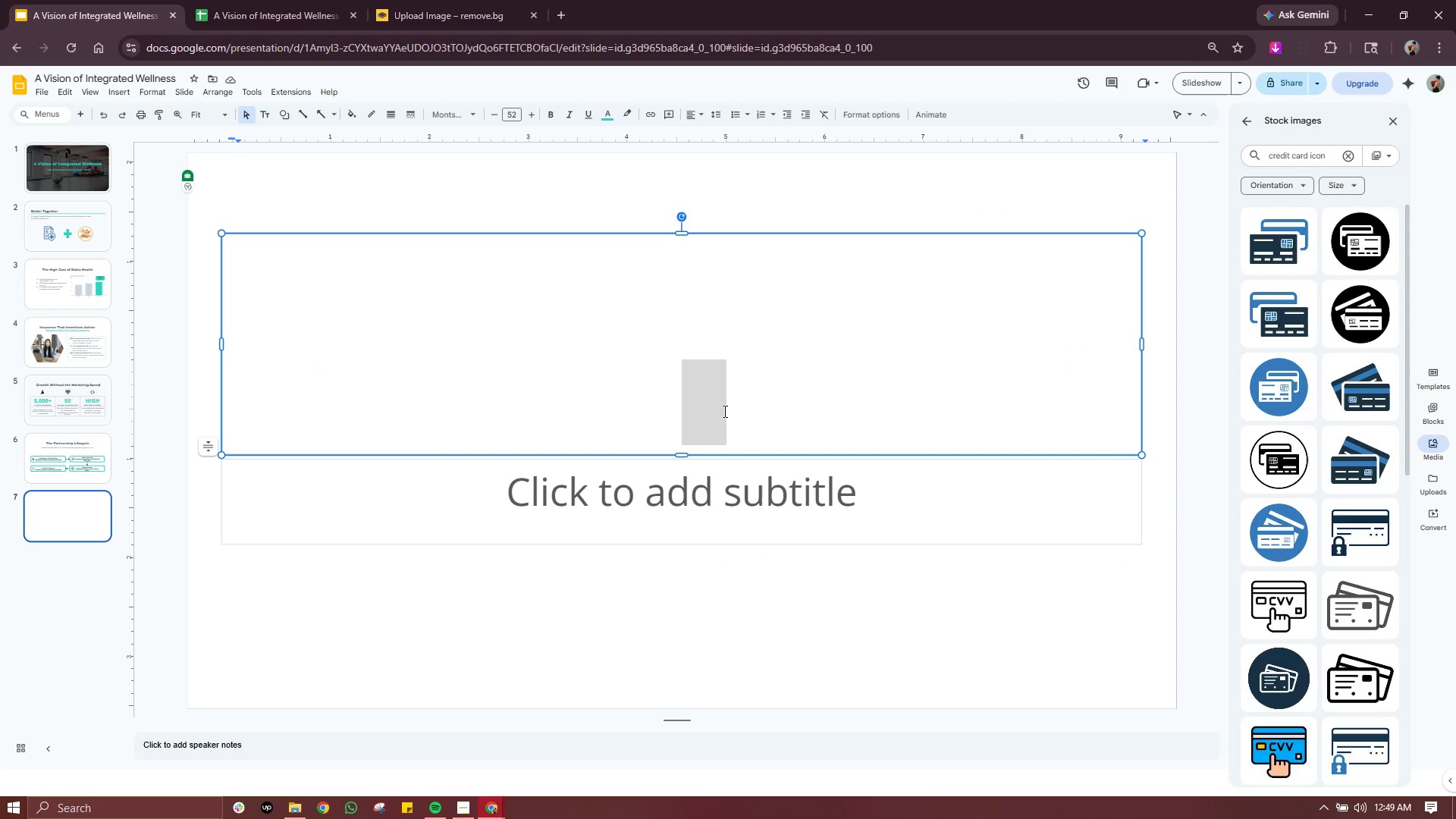 
triple_click([723, 411])
 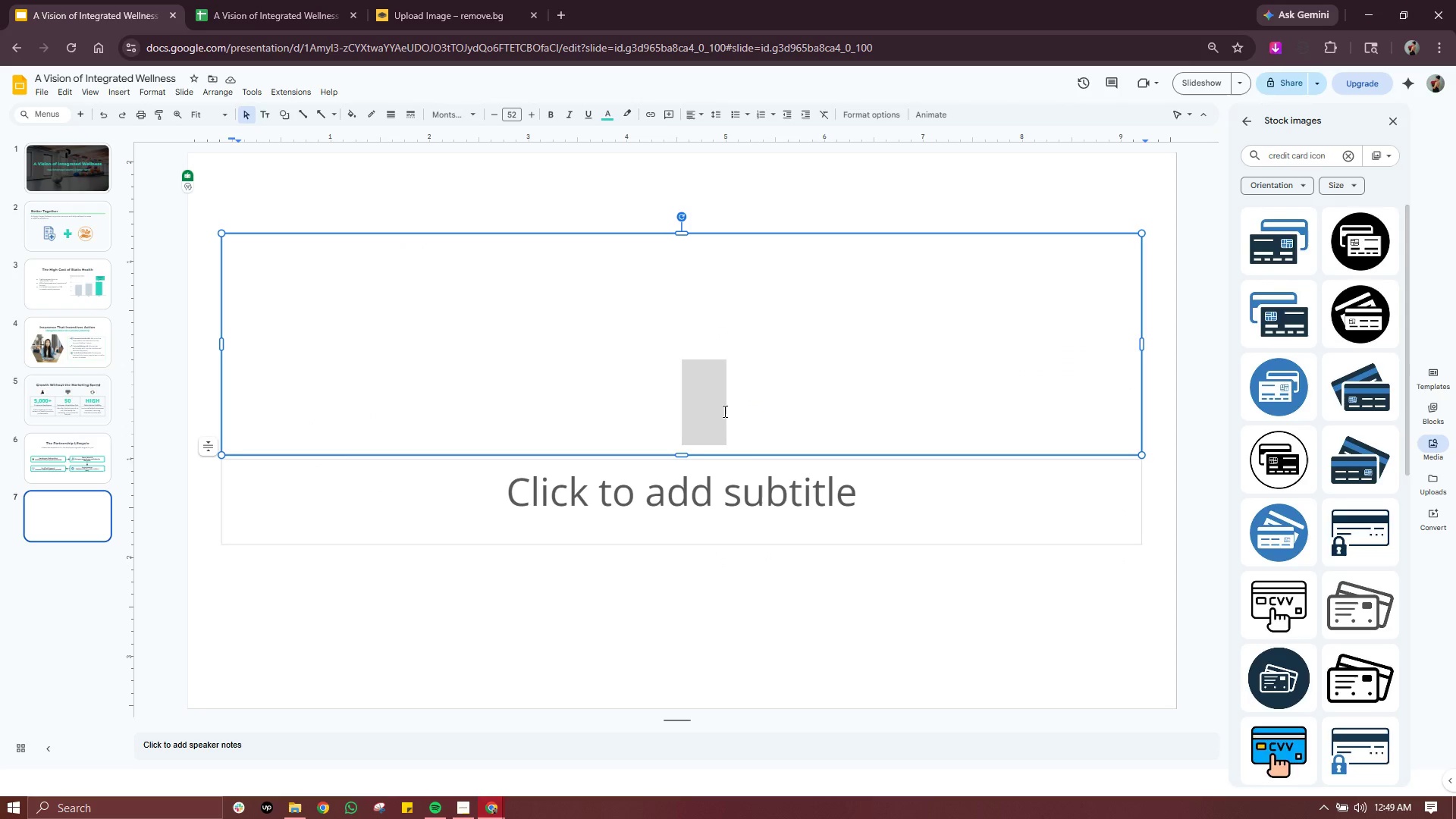 
left_click([723, 411])
 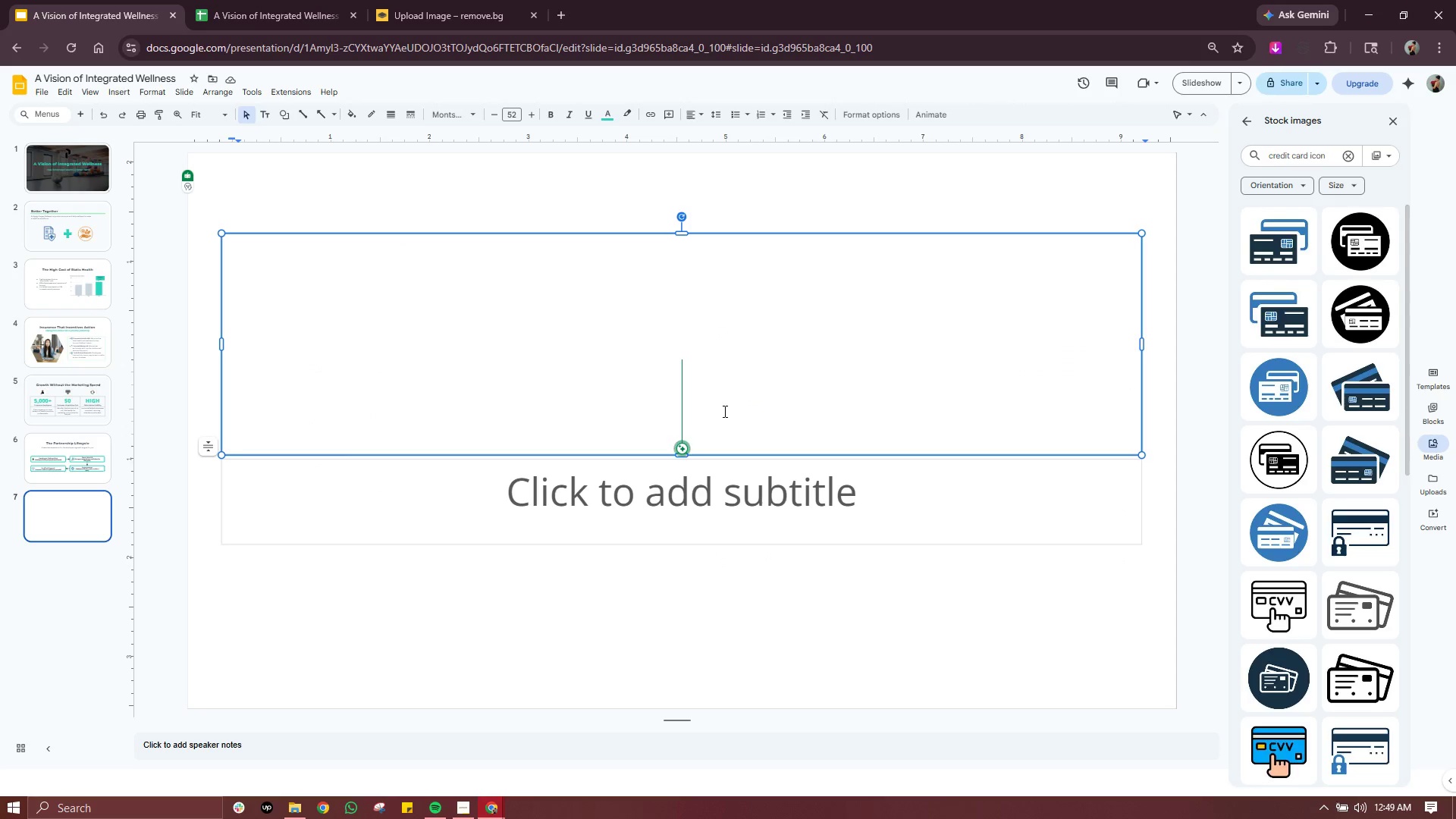 
type(A Blooming Industry)
 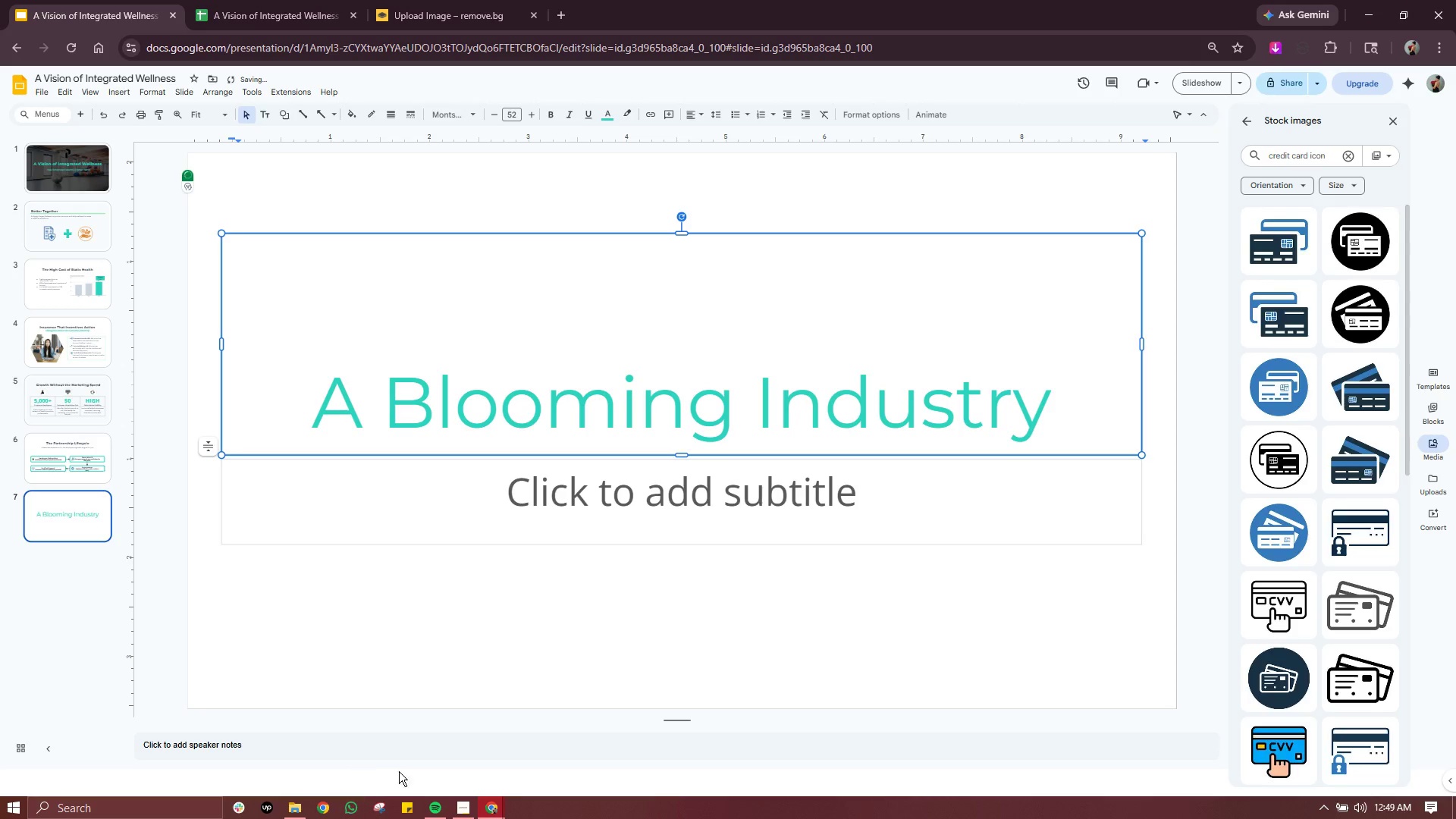 
left_click([460, 808])